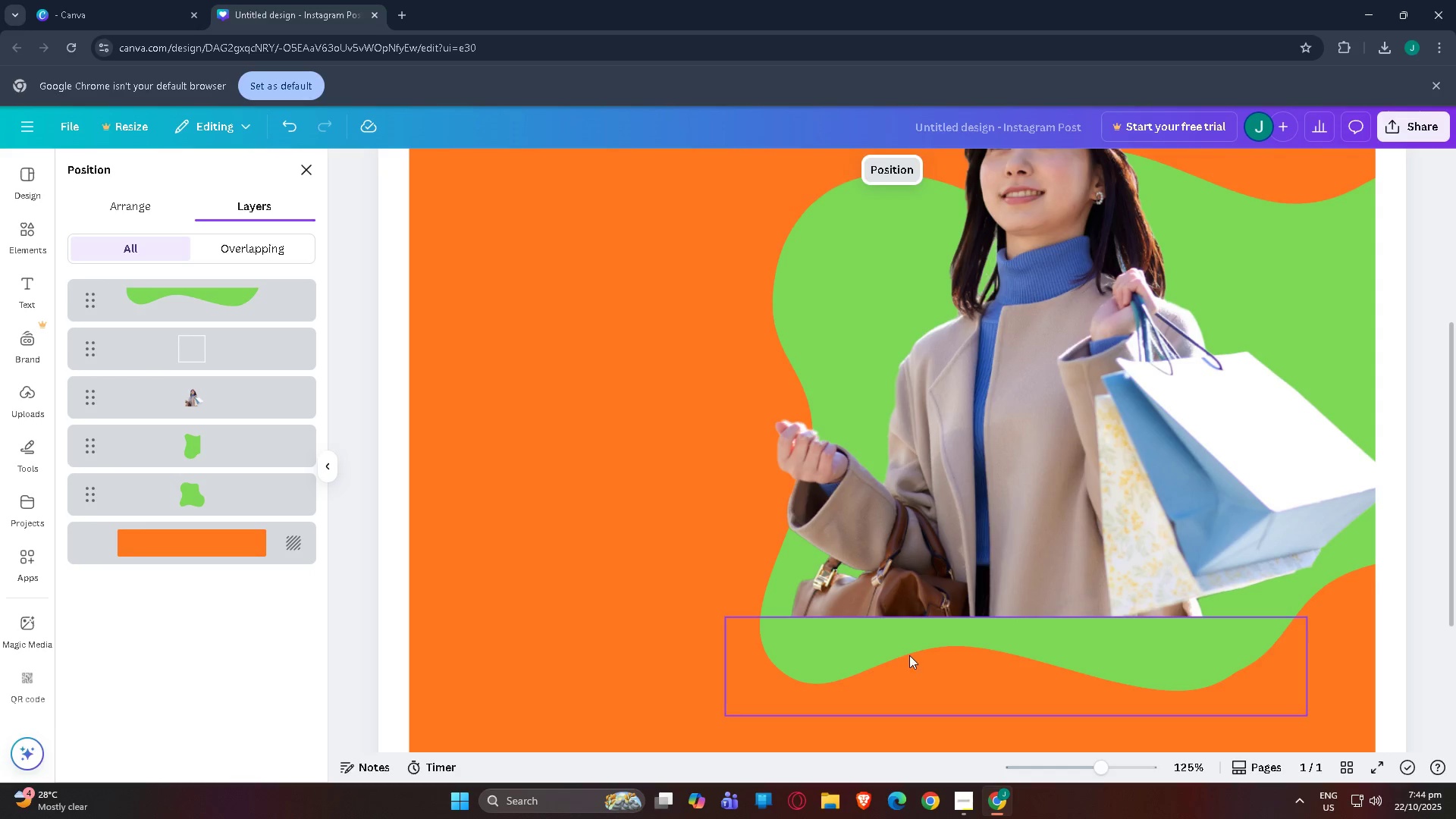 
left_click([908, 655])
 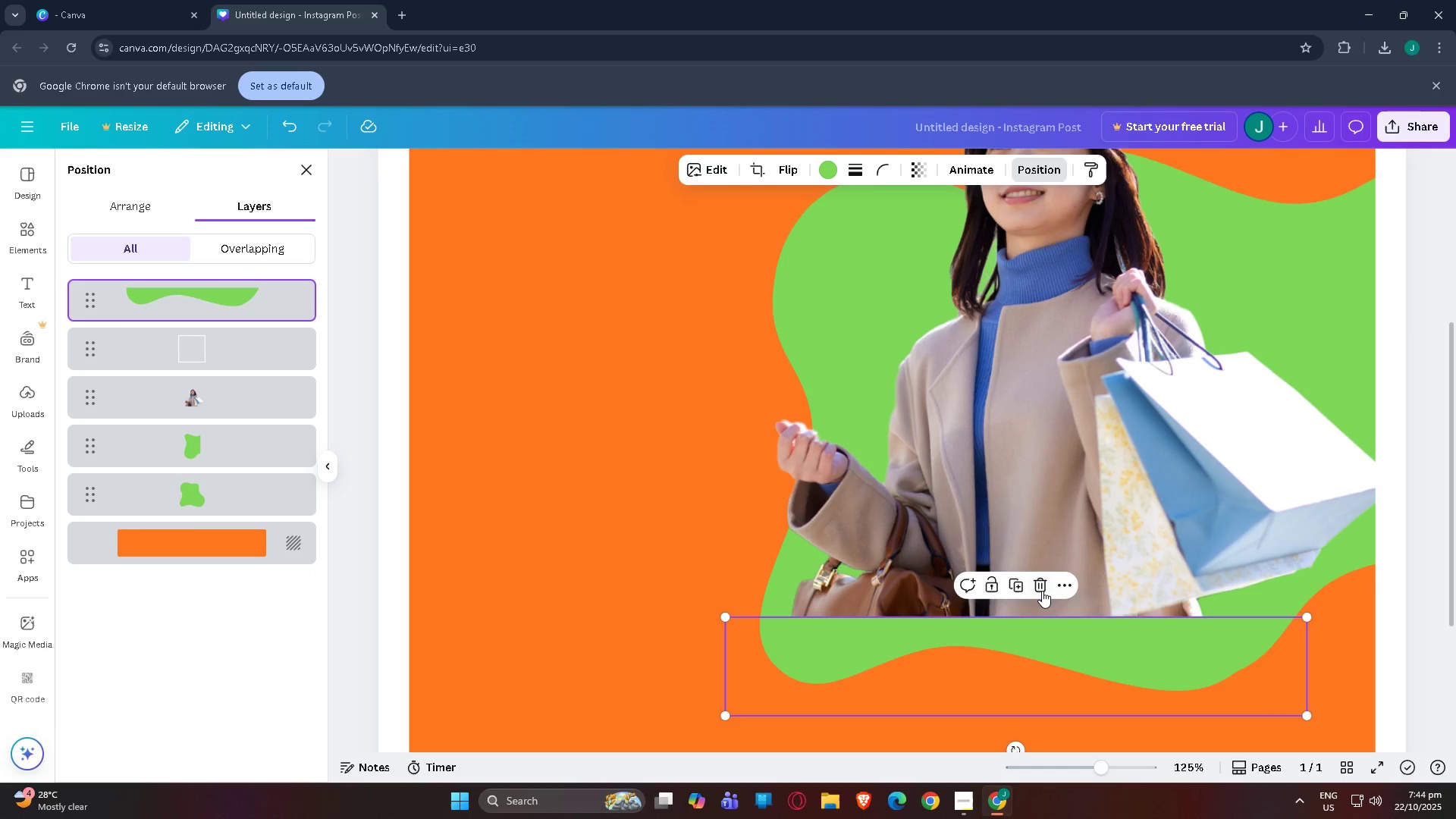 
left_click([1042, 591])
 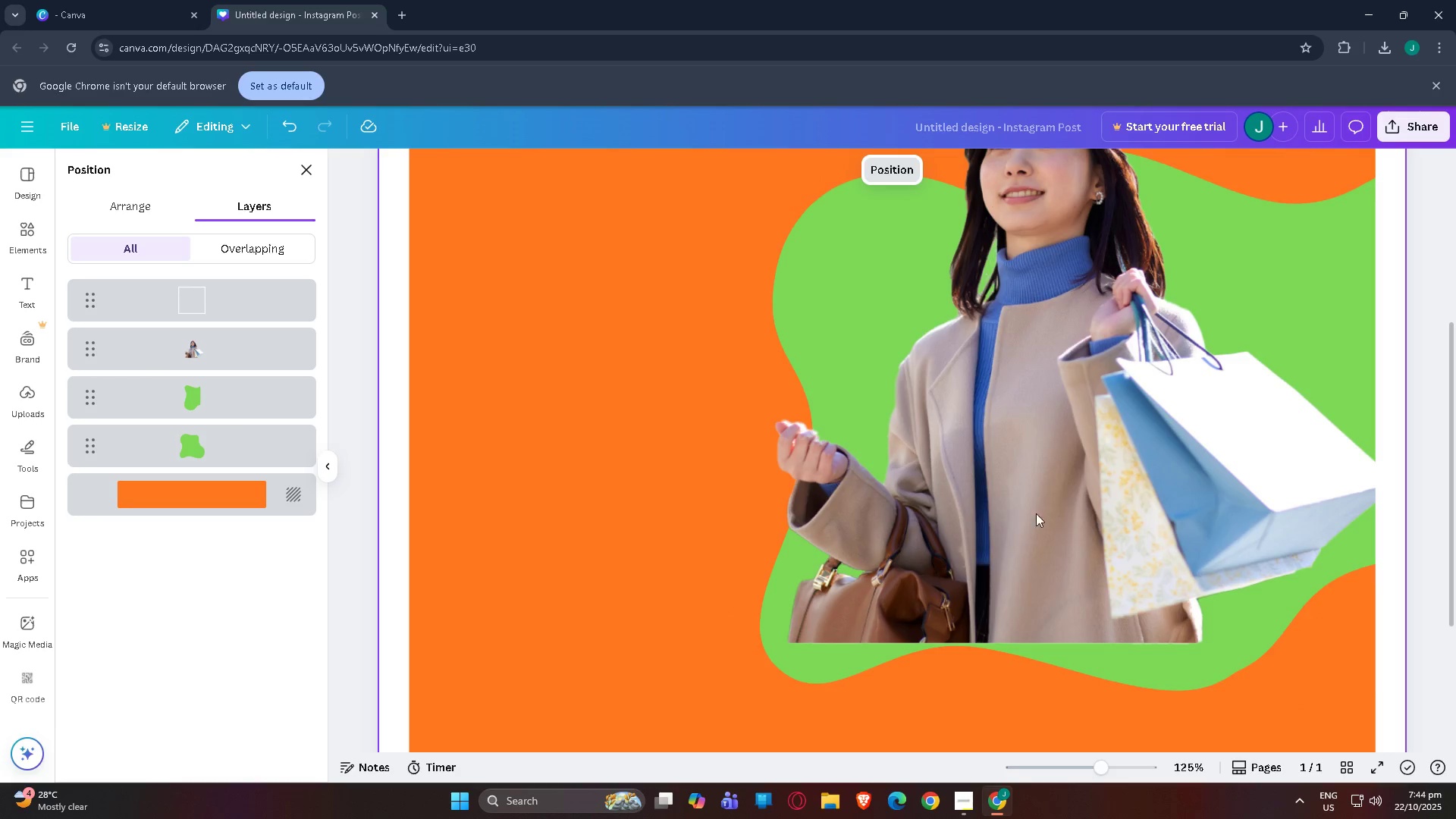 
left_click([1037, 485])
 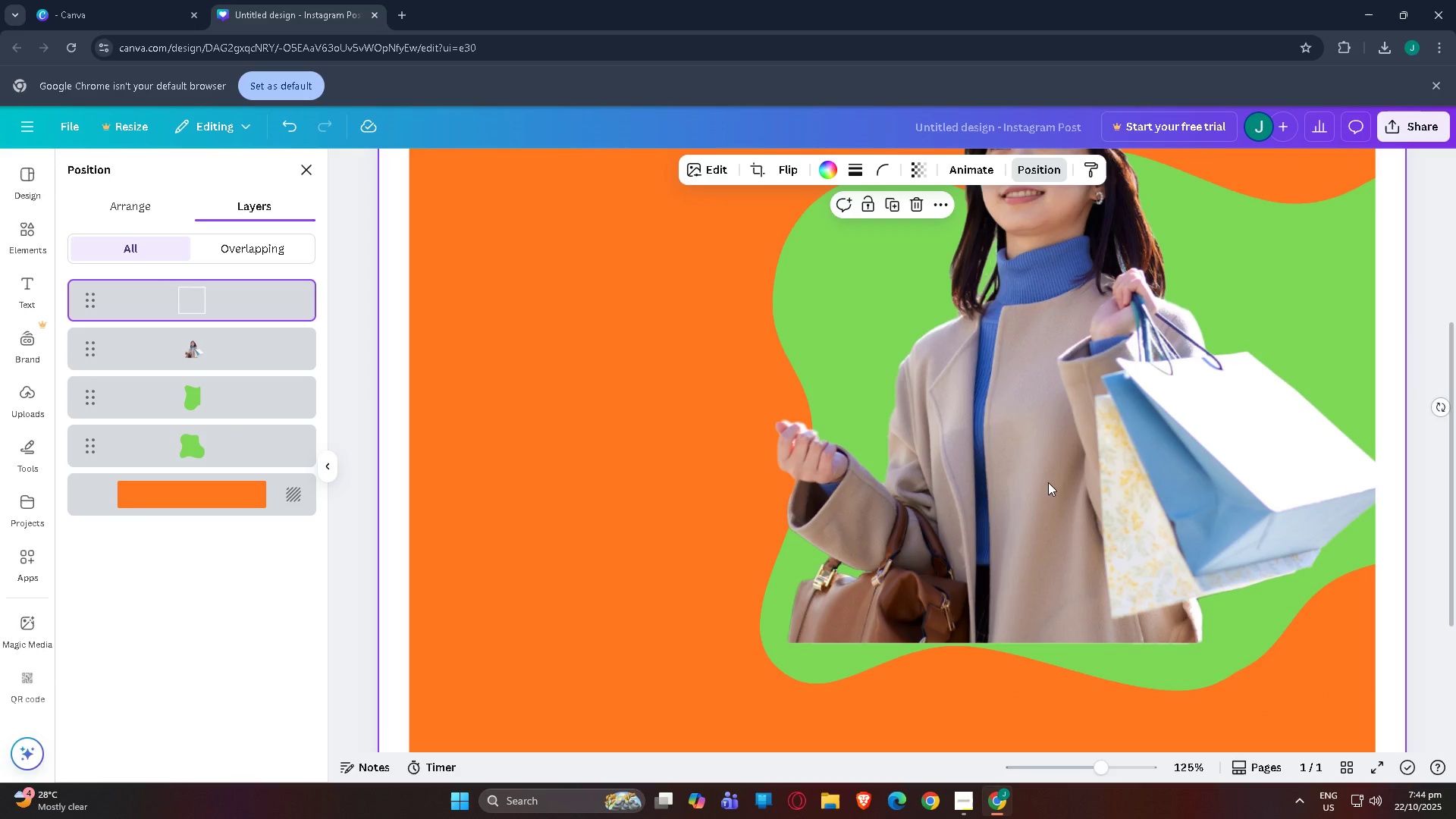 
left_click_drag(start_coordinate=[1049, 482], to_coordinate=[1050, 491])
 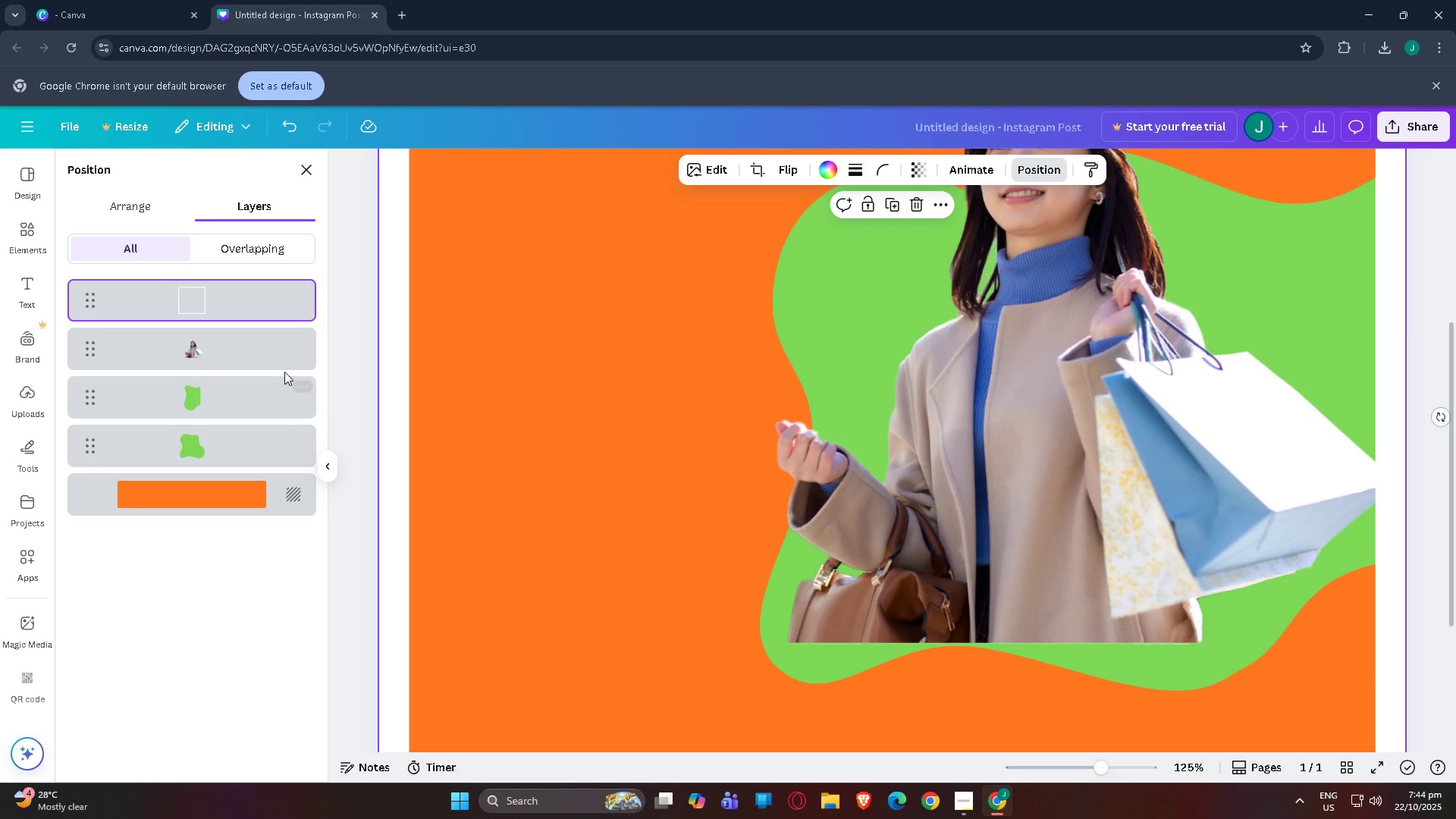 
left_click([247, 337])
 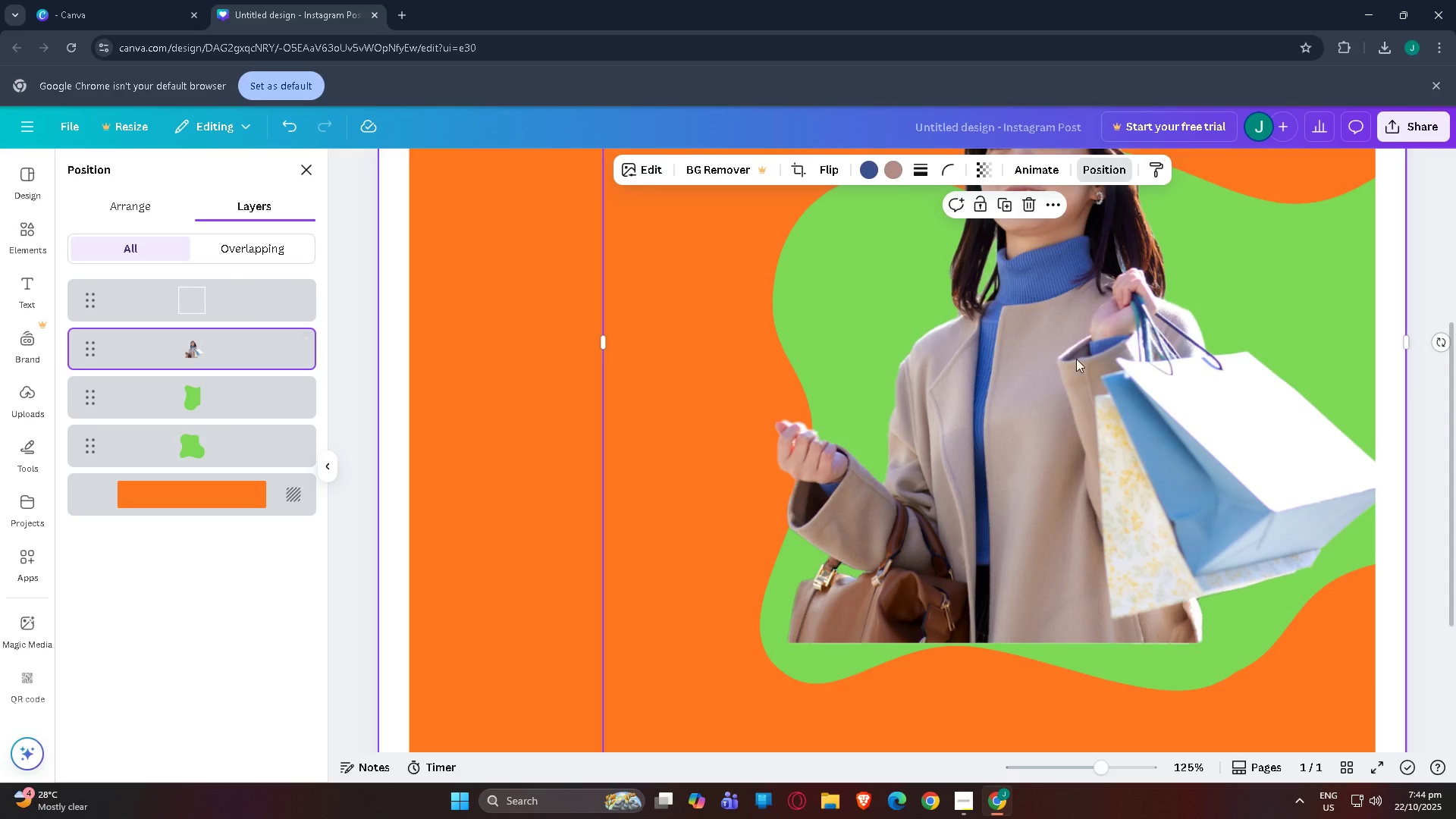 
left_click_drag(start_coordinate=[1077, 359], to_coordinate=[1083, 413])
 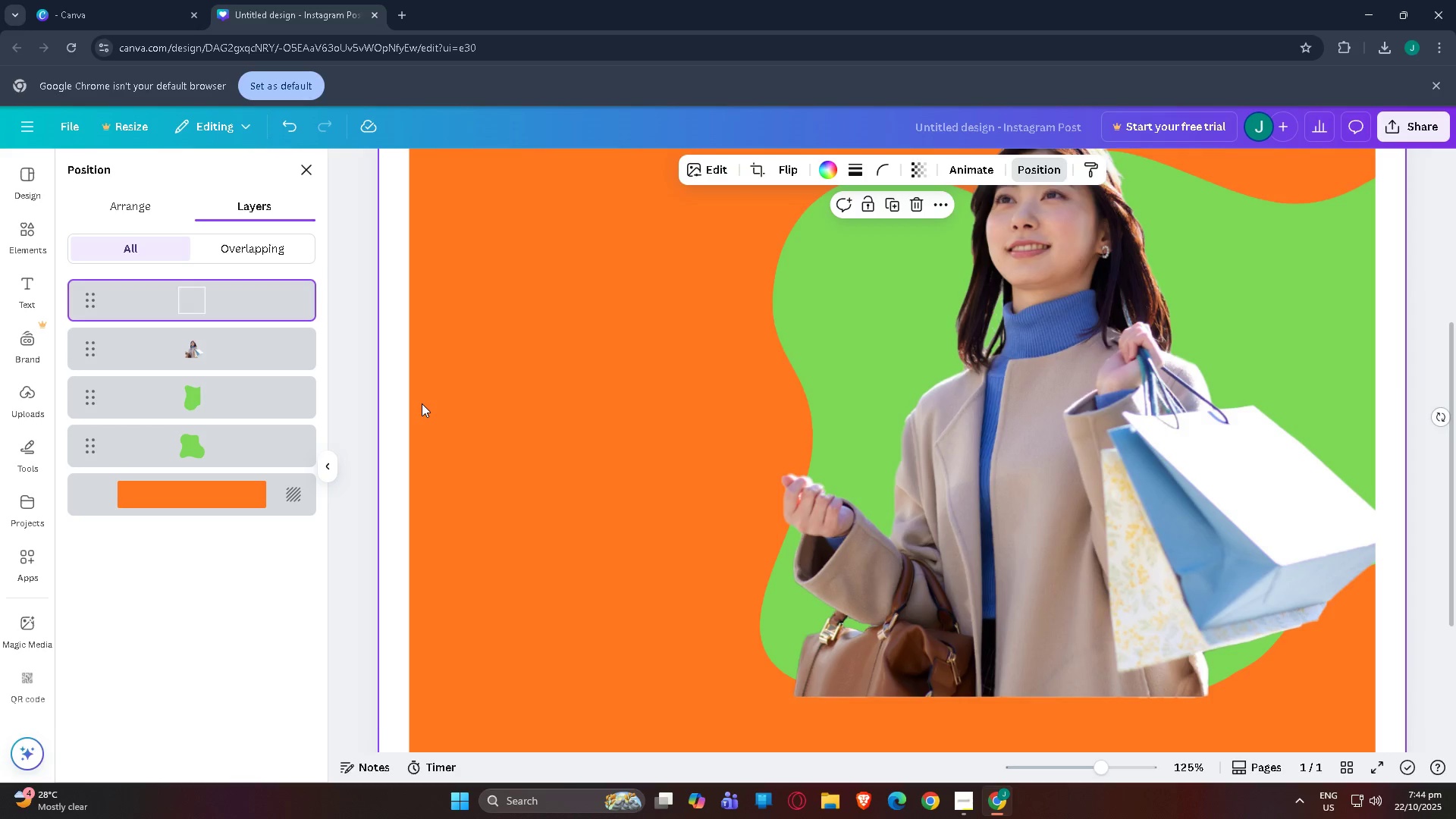 
left_click([422, 403])
 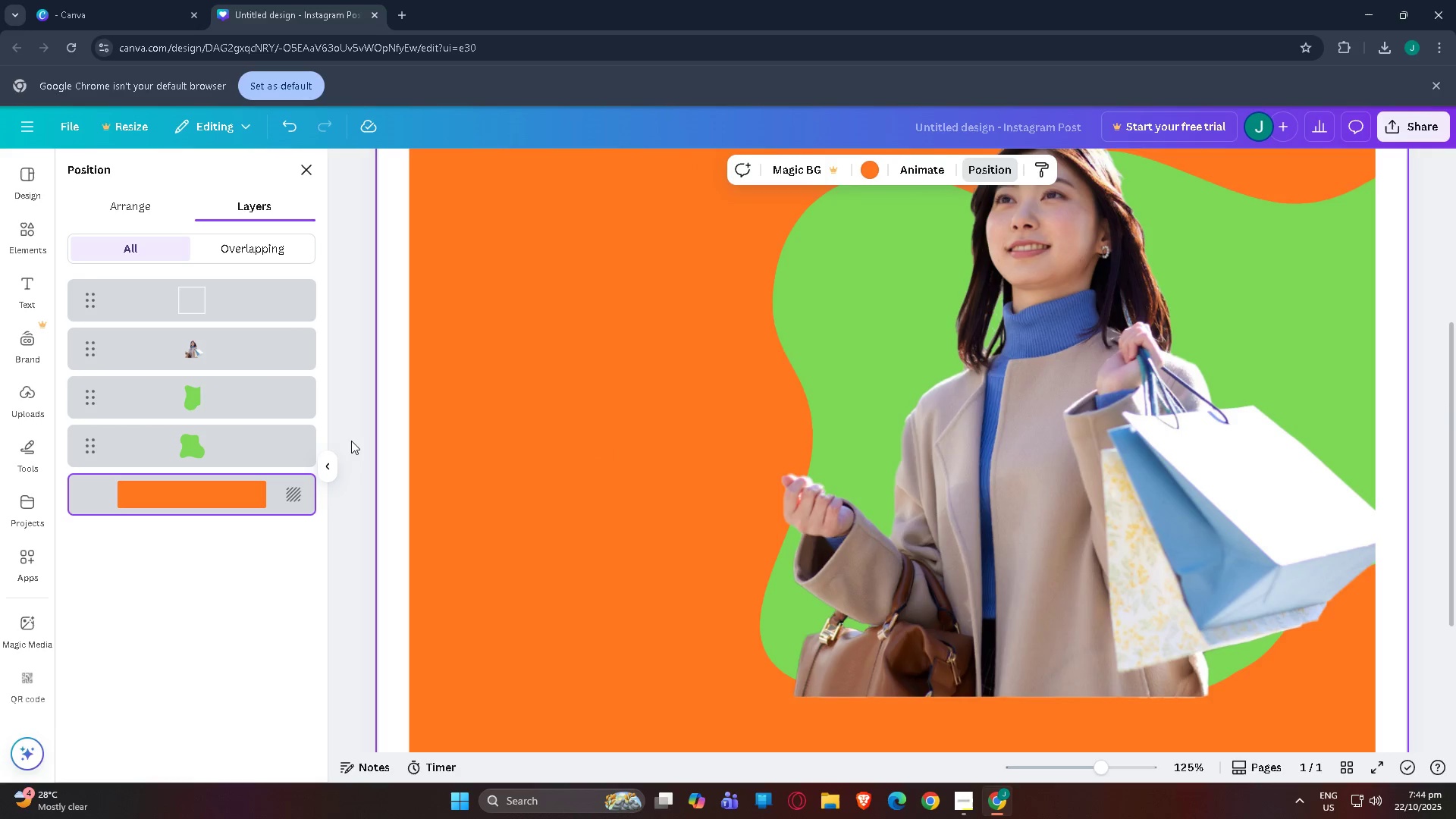 
scroll: coordinate [373, 488], scroll_direction: down, amount: 2.0
 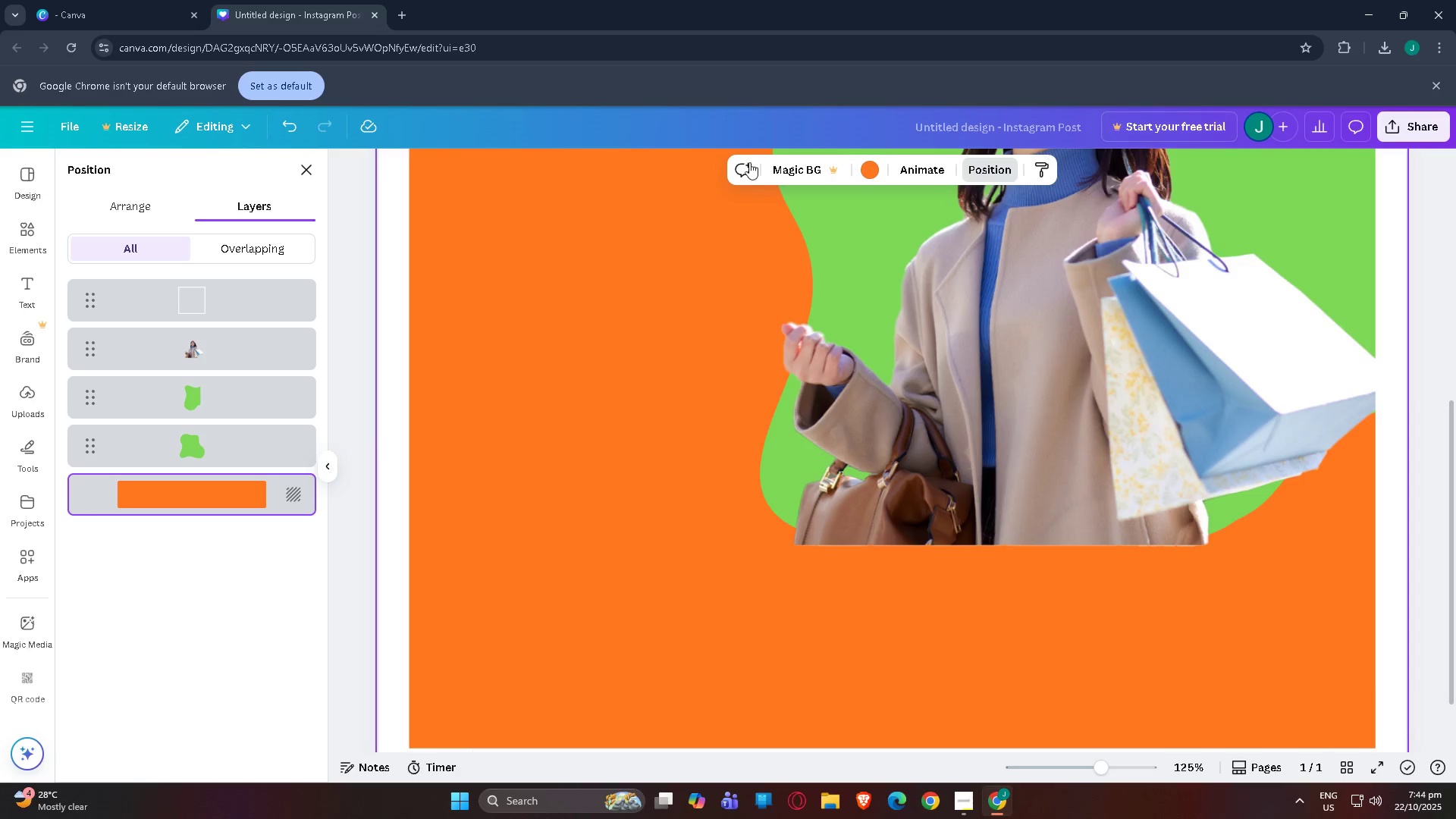 
wait(5.85)
 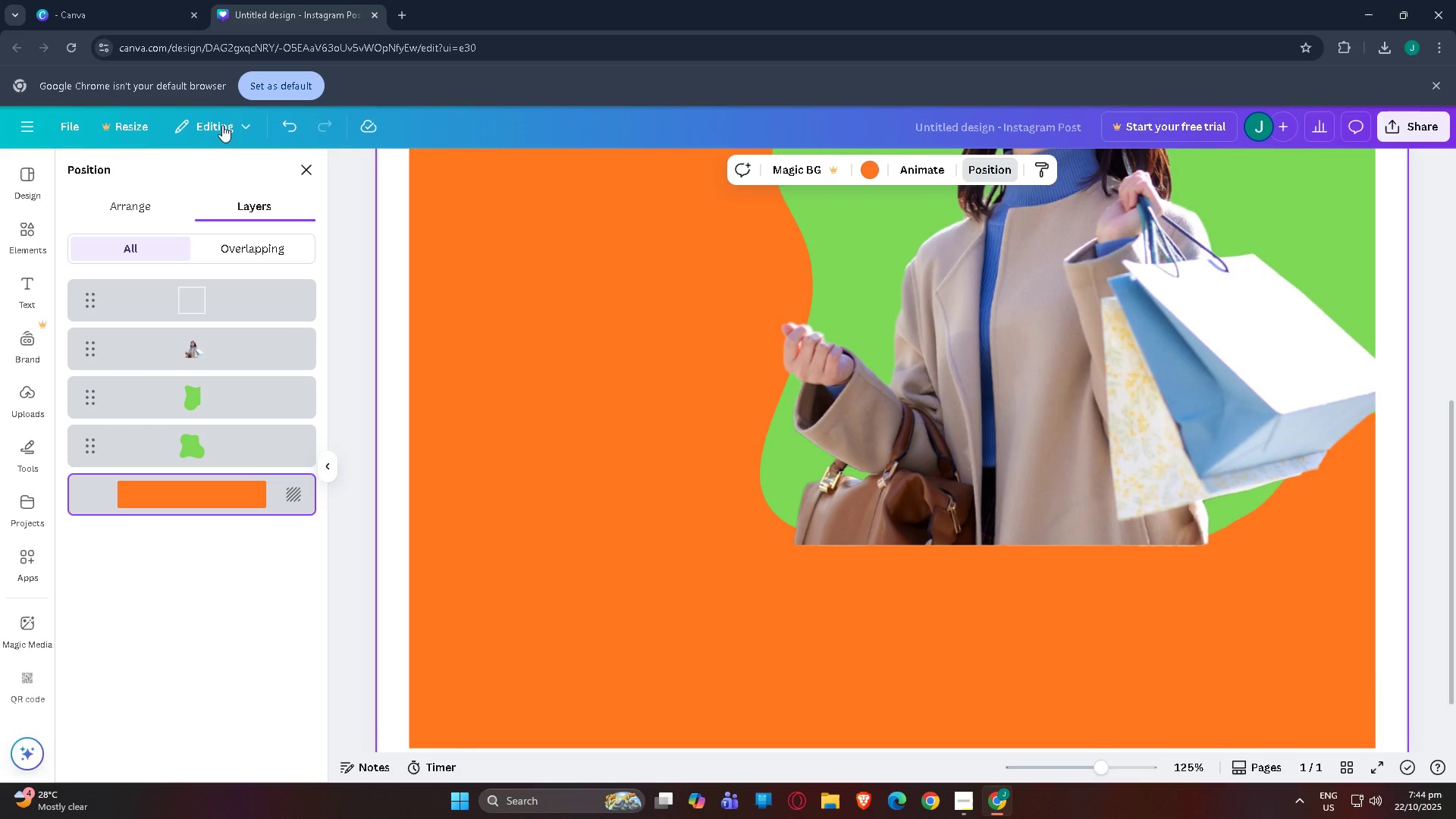 
left_click([374, 498])
 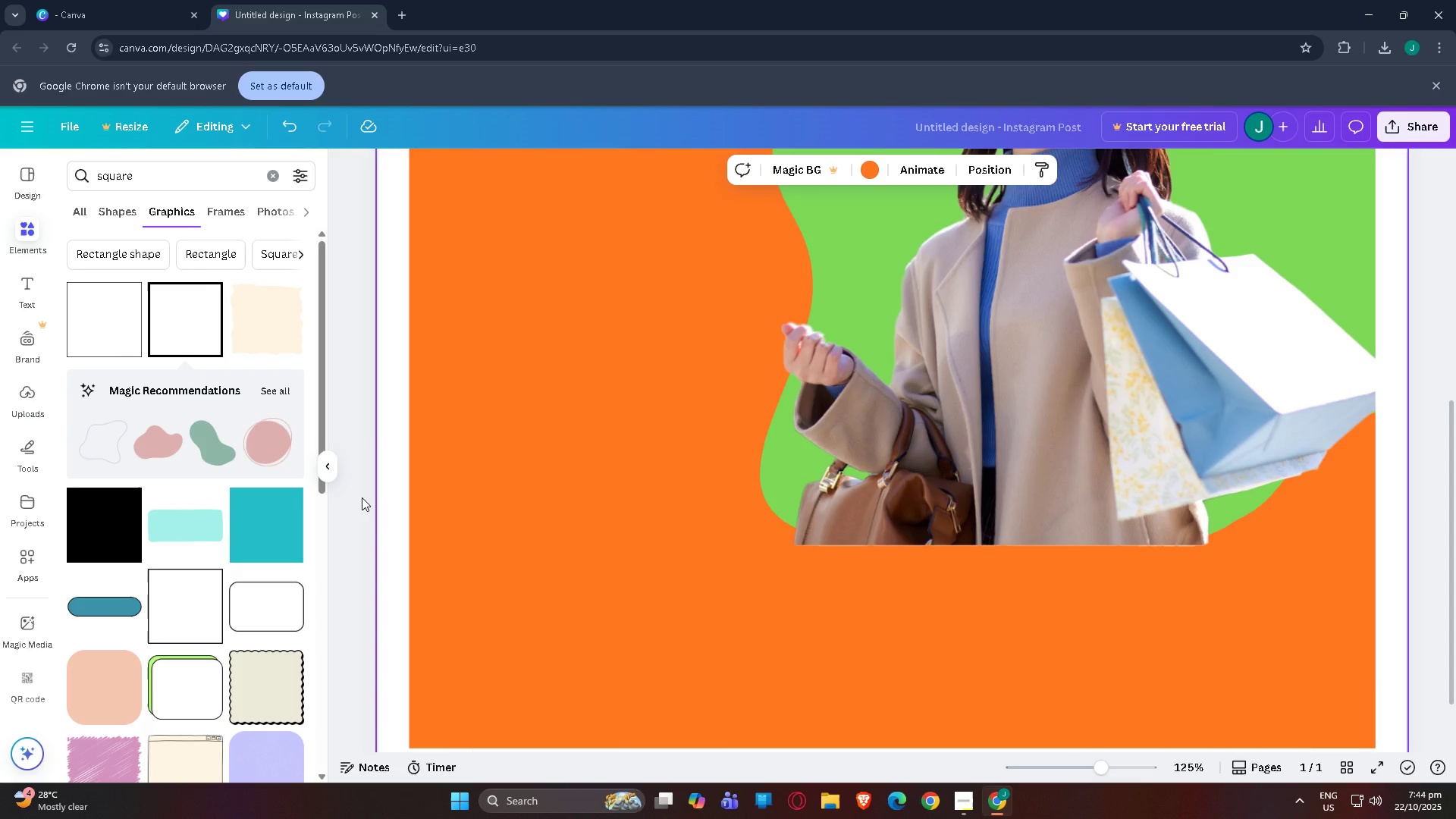 
left_click([362, 497])
 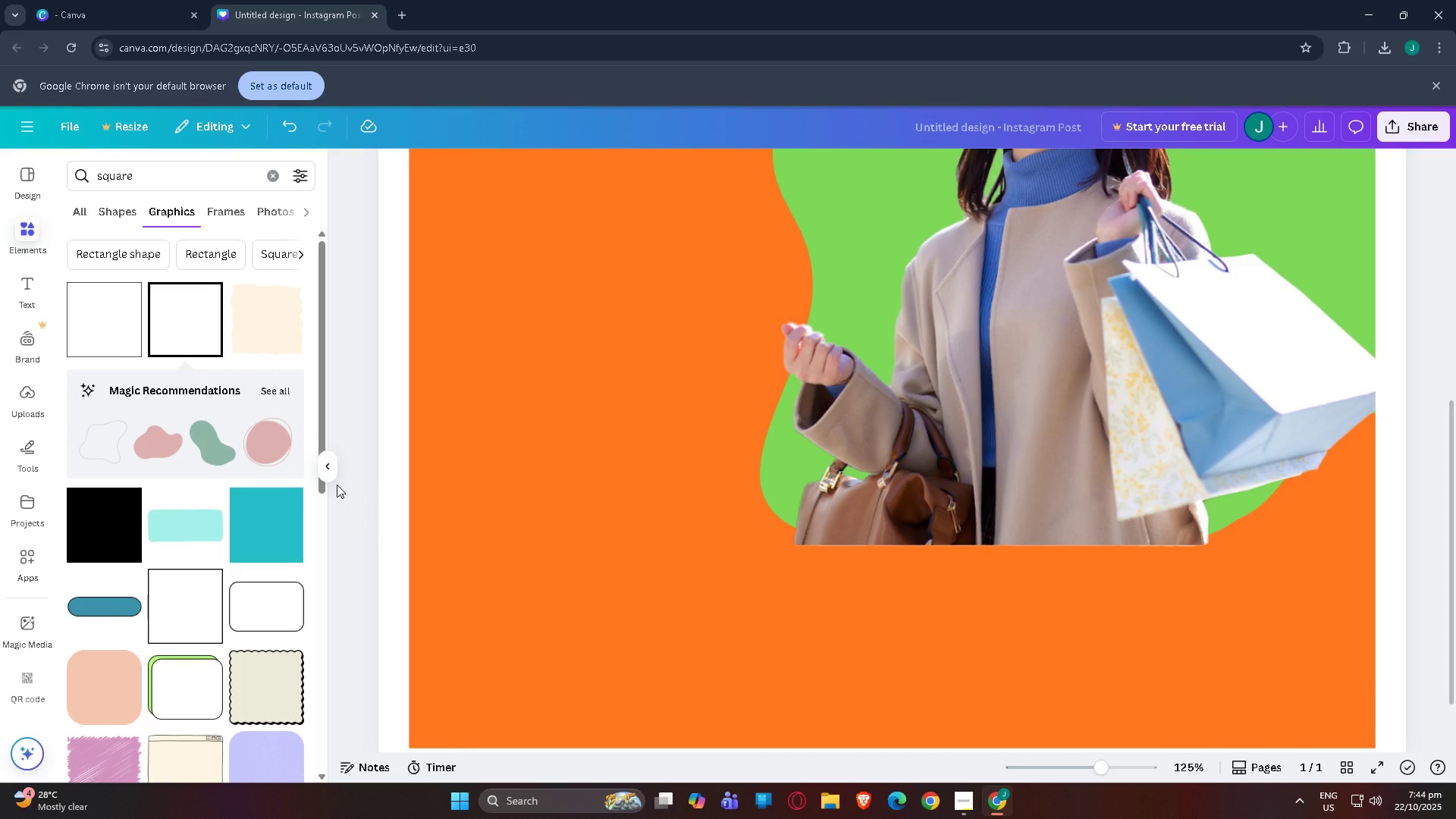 
wait(7.25)
 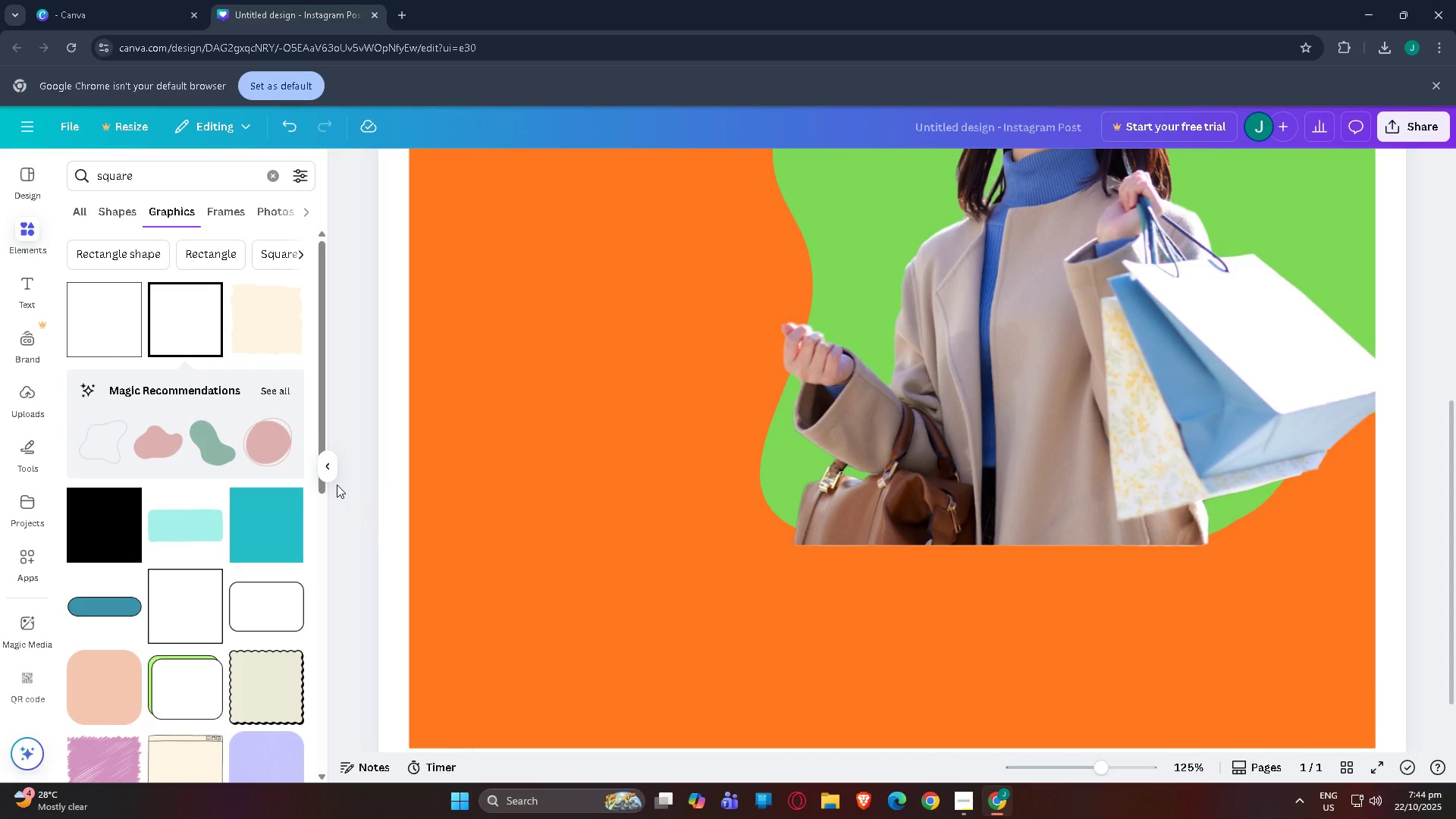 
mouse_move([315, 469])
 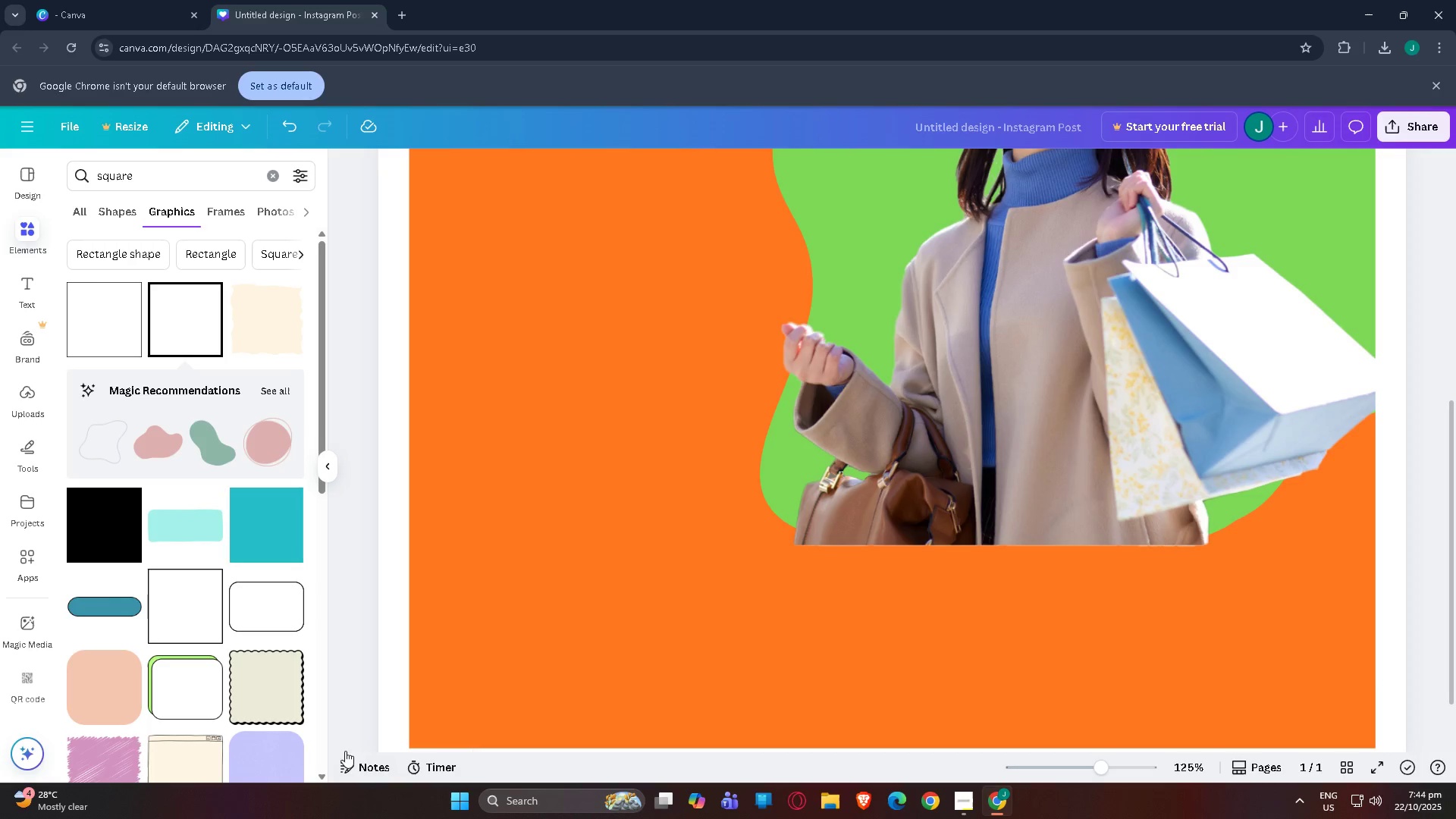 
wait(6.16)
 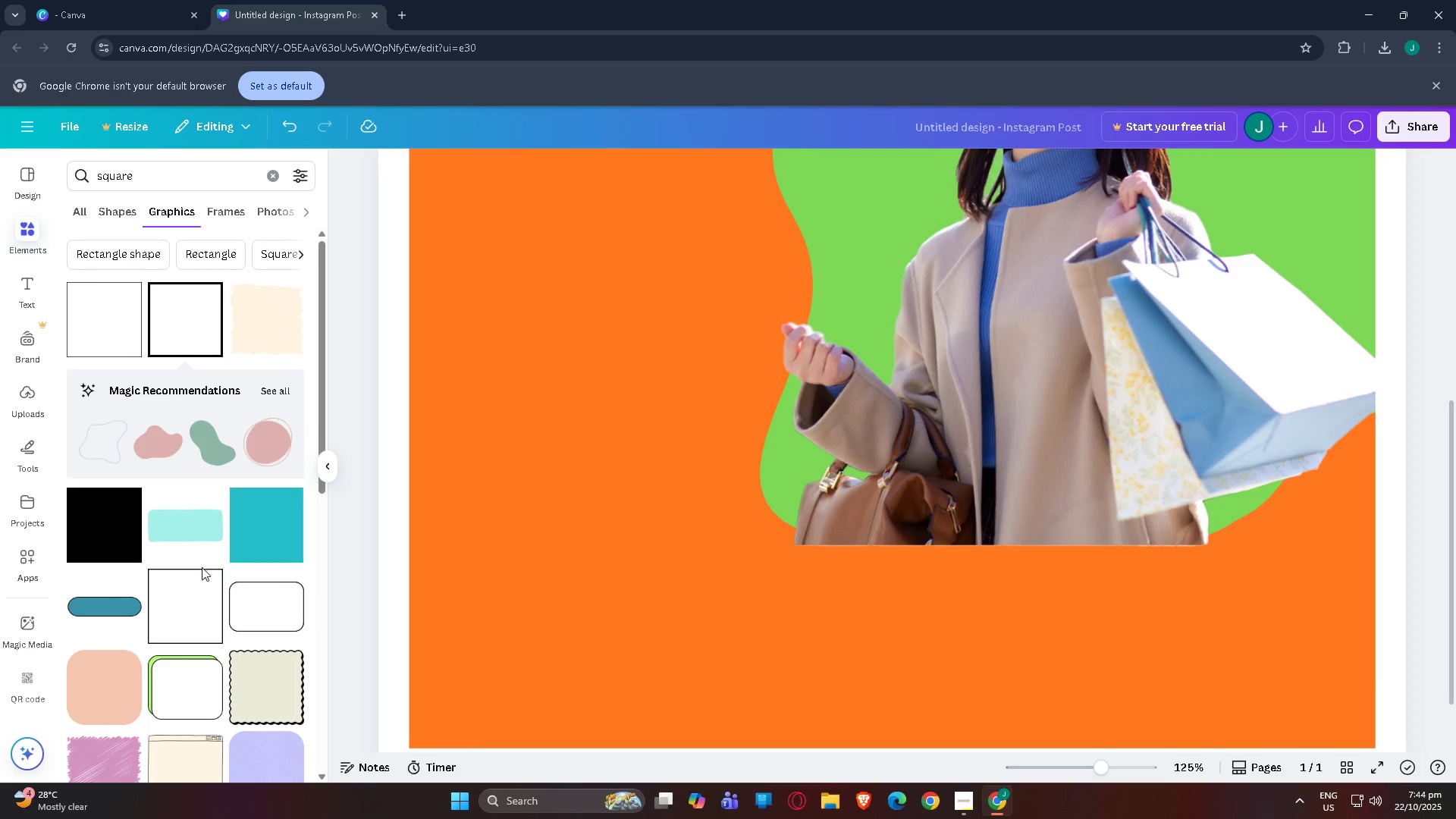 
mouse_move([332, 460])
 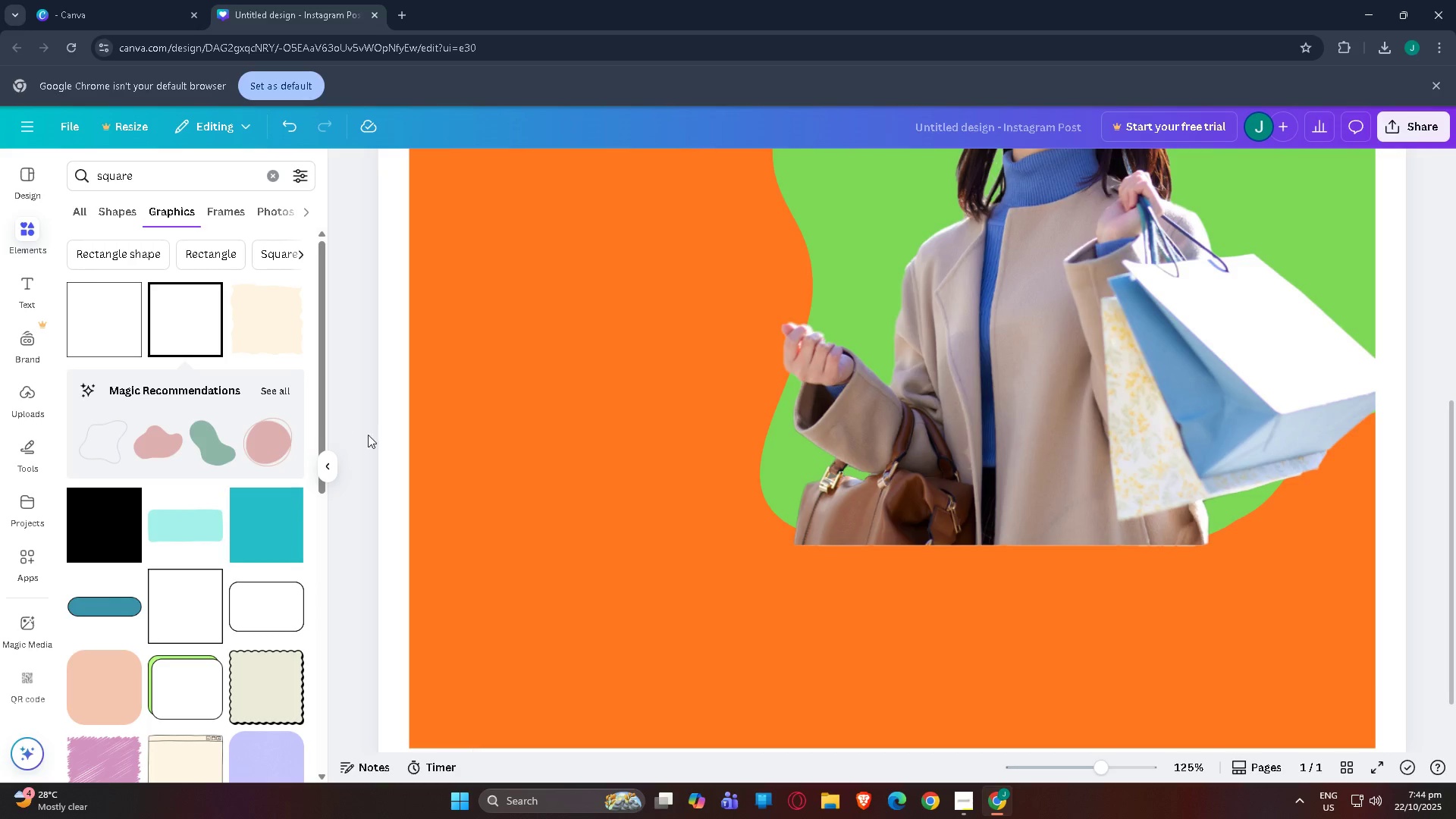 
scroll: coordinate [1379, 223], scroll_direction: up, amount: 3.0
 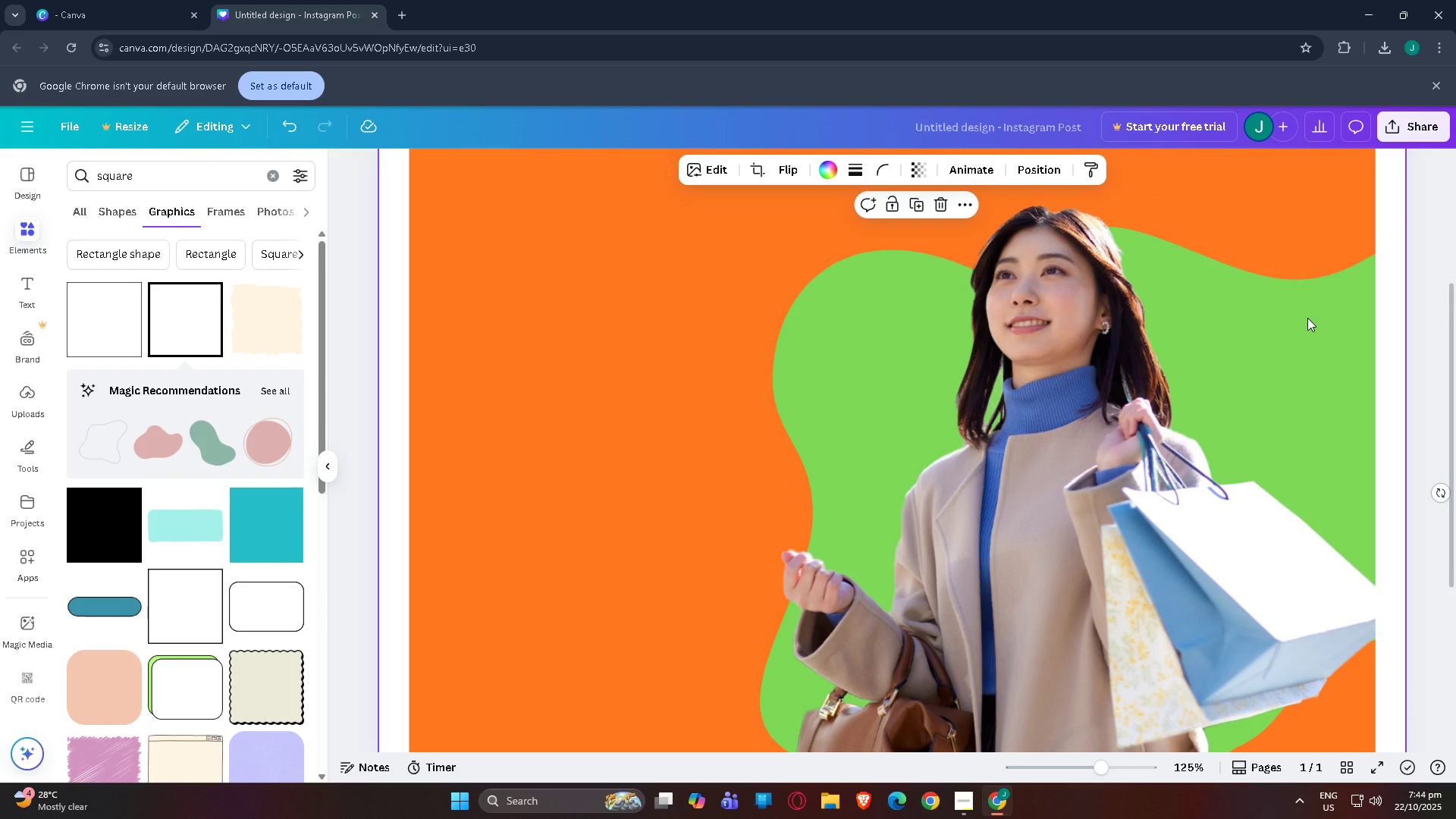 
left_click([1307, 318])
 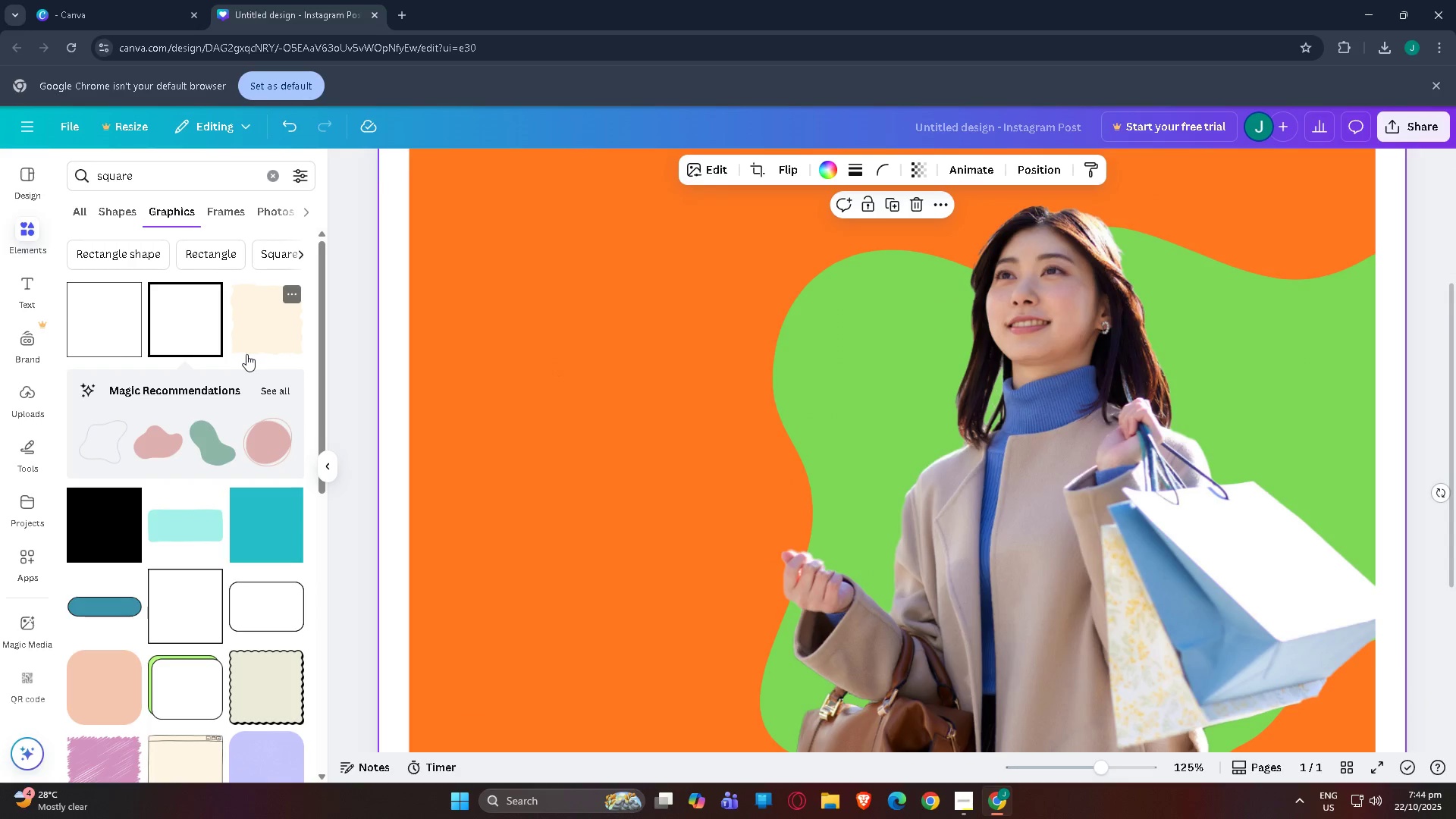 
scroll: coordinate [269, 406], scroll_direction: down, amount: 10.0
 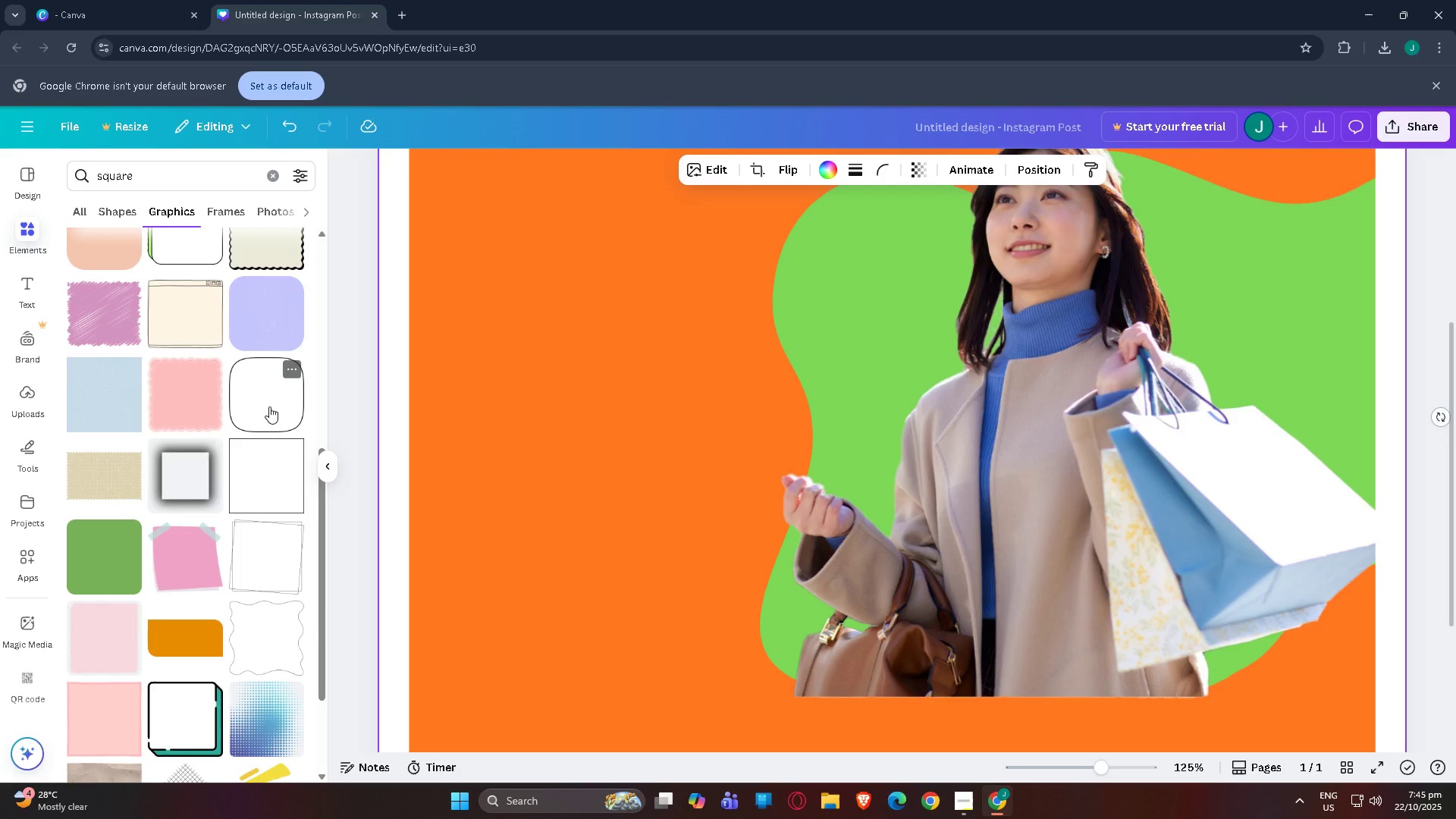 
wait(5.25)
 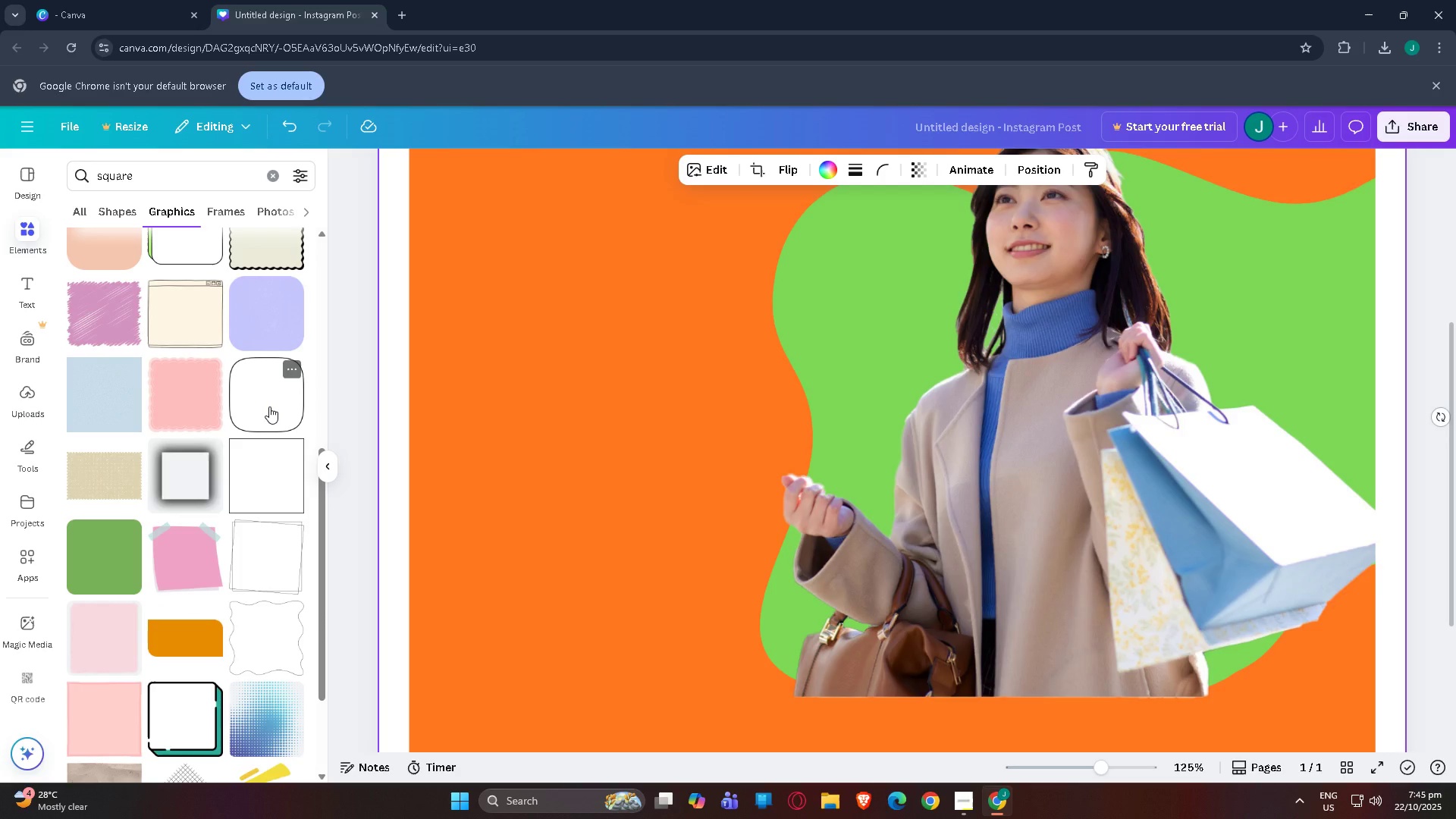 
scroll: coordinate [309, 353], scroll_direction: up, amount: 18.0
 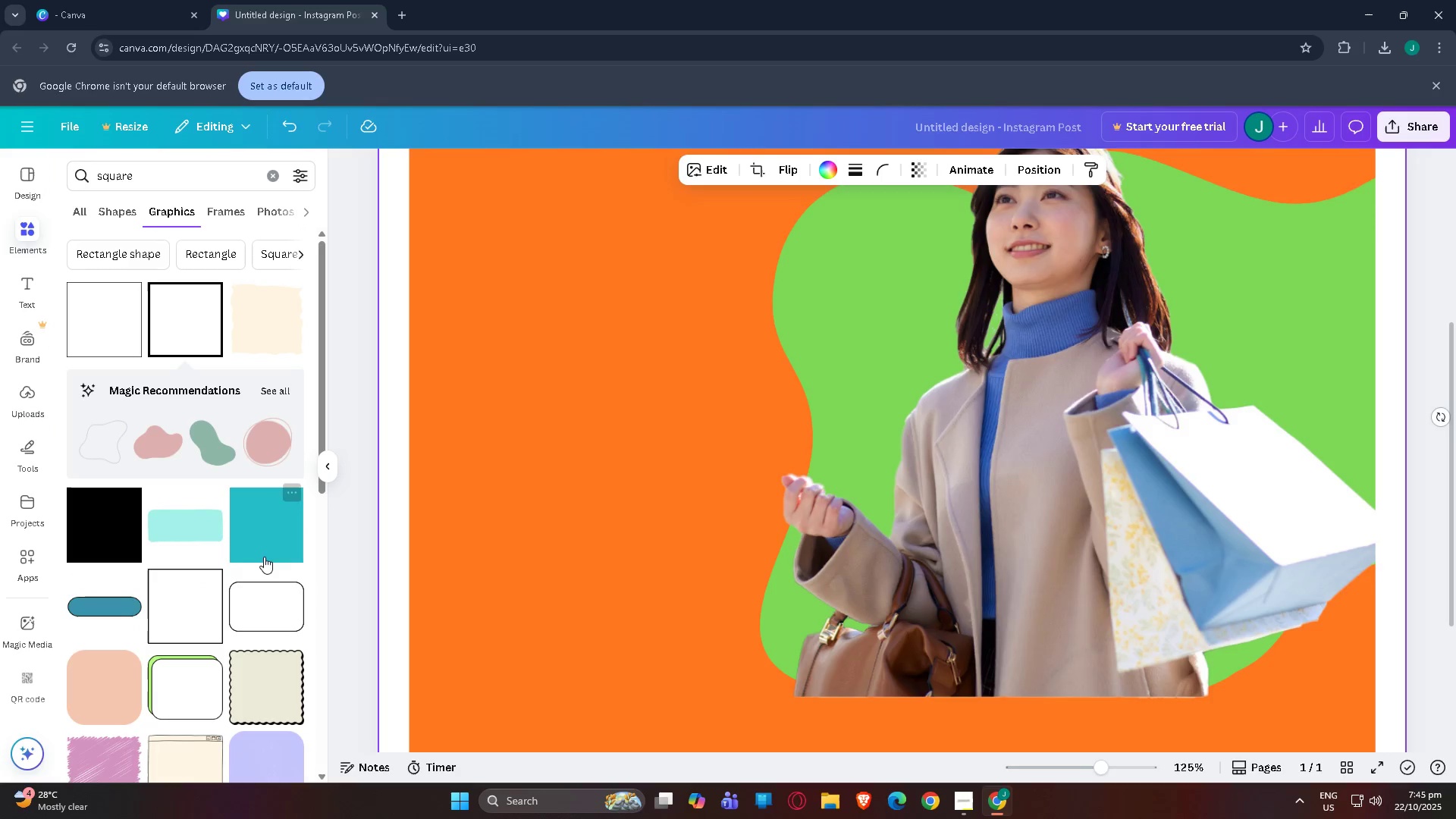 
scroll: coordinate [877, 481], scroll_direction: down, amount: 5.0
 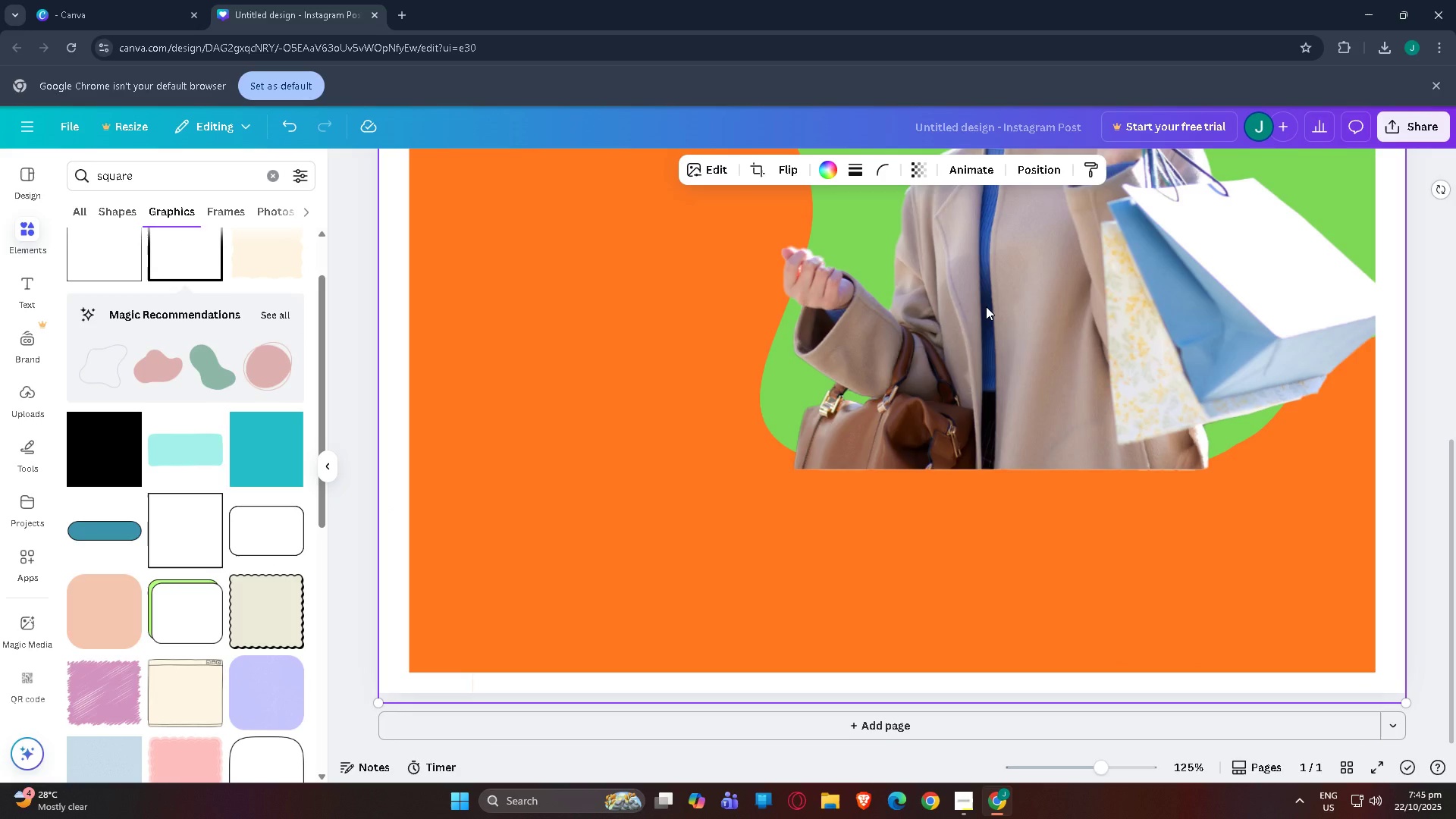 
left_click_drag(start_coordinate=[986, 306], to_coordinate=[986, 315])
 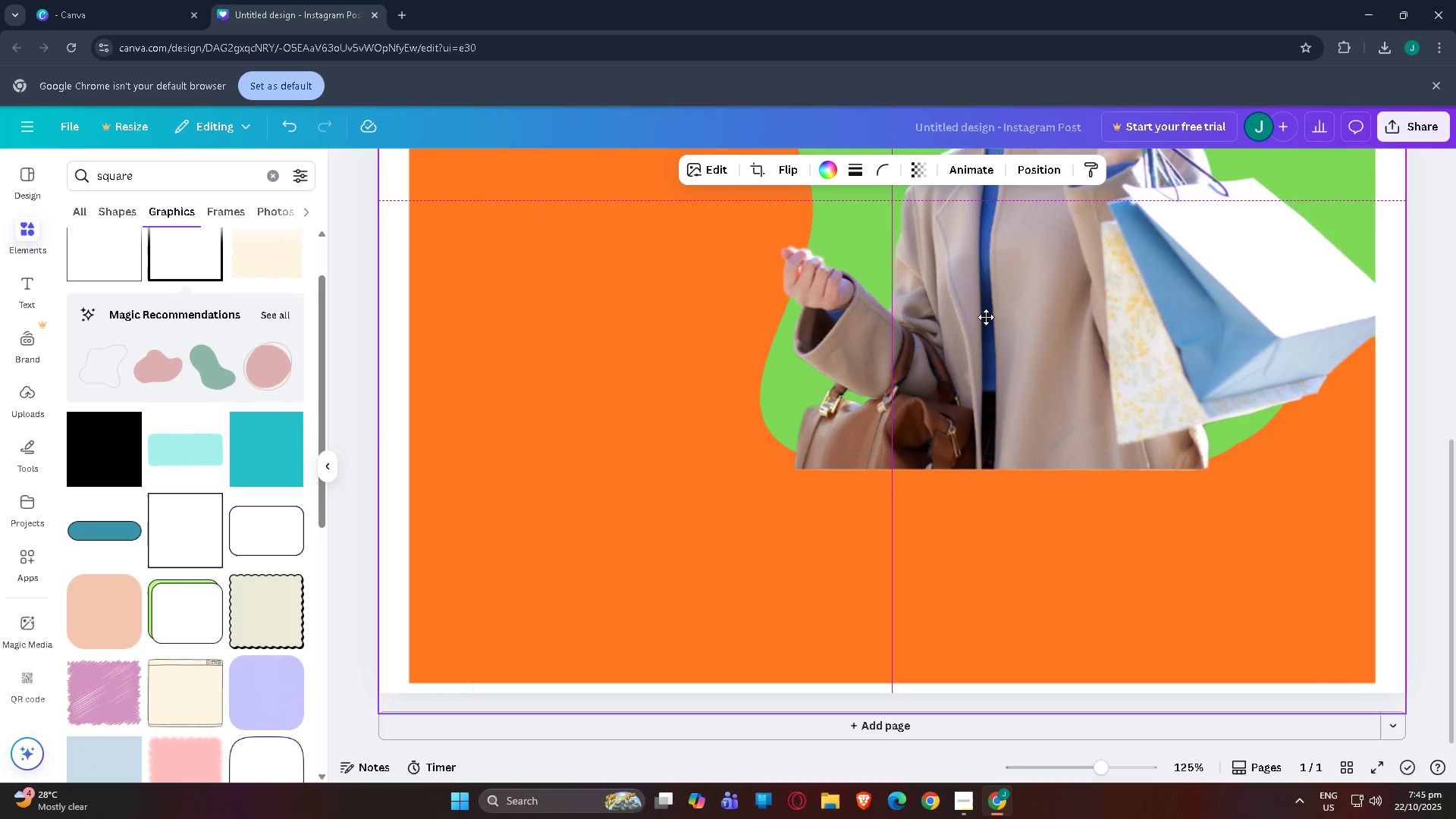 
key(Control+Z)
 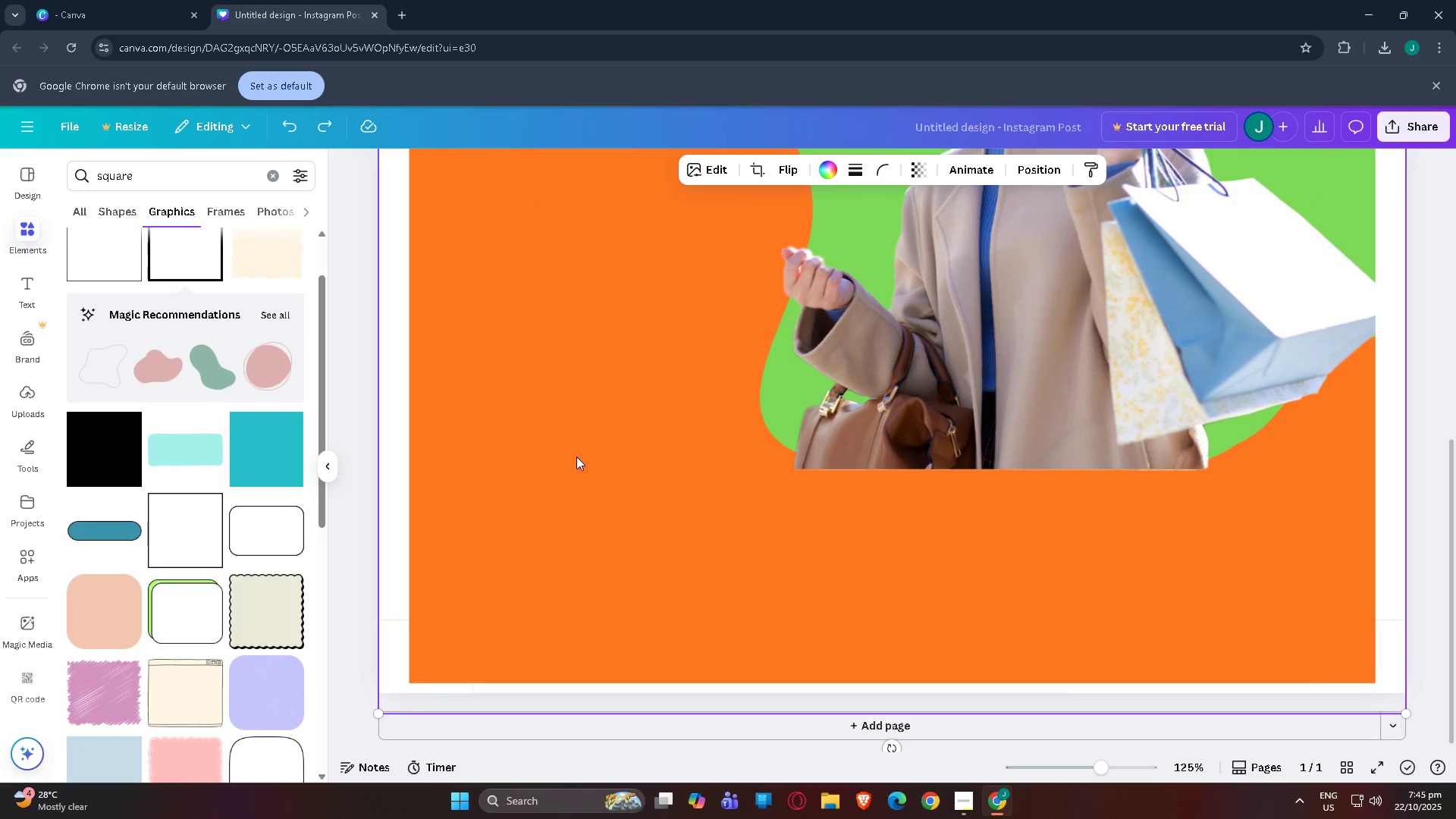 
key(Control+Z)
 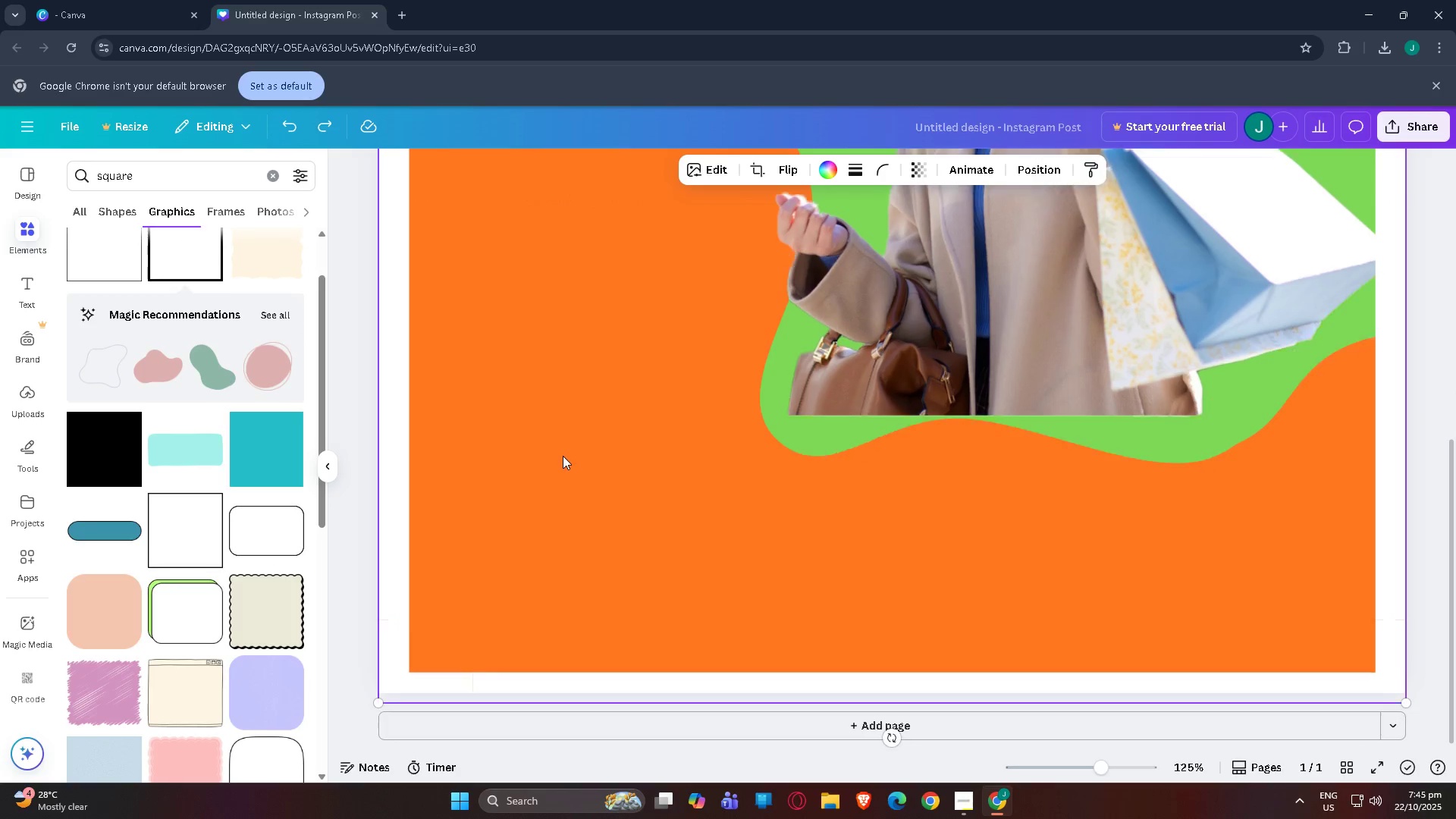 
key(Control+Z)
 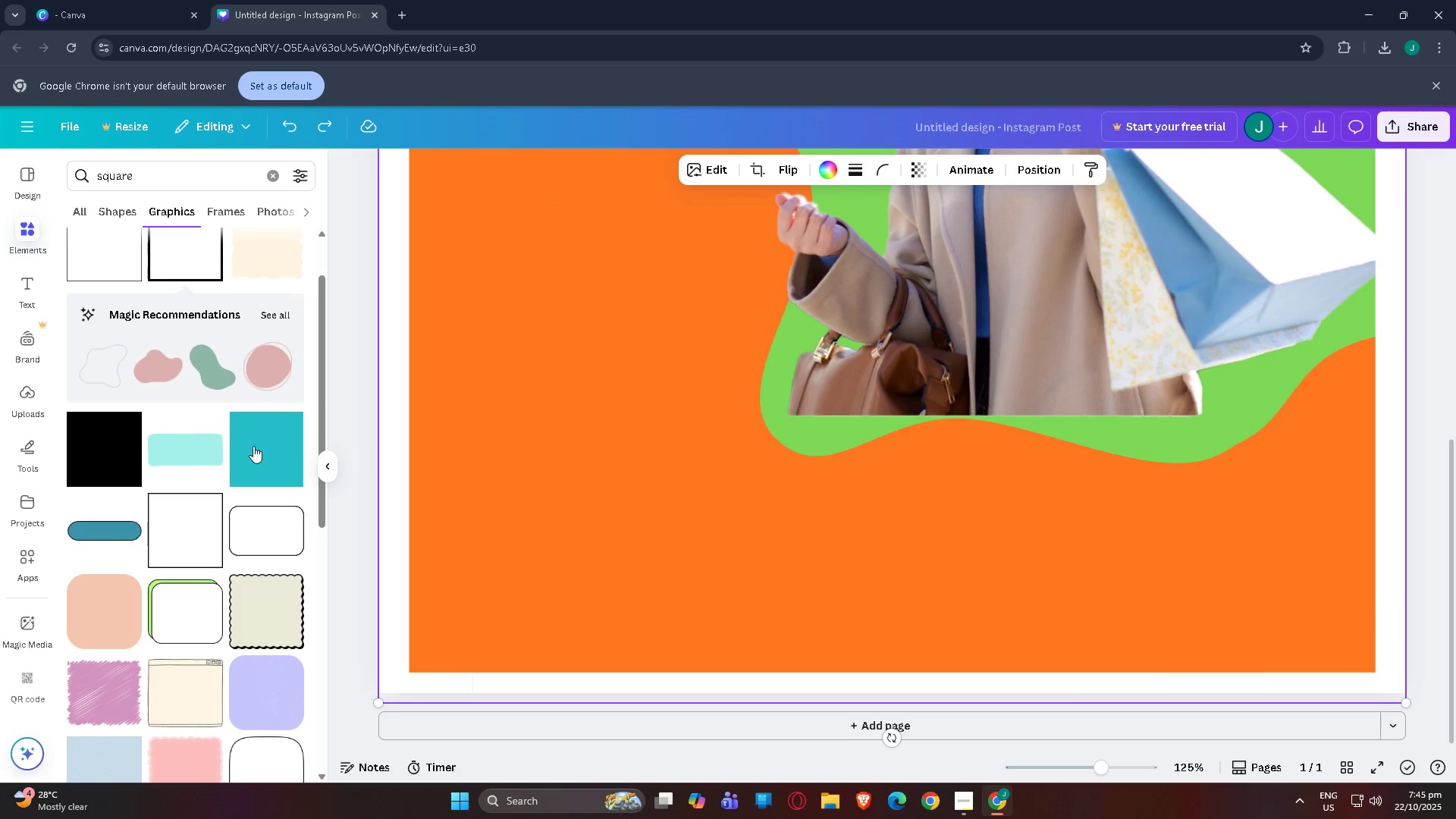 
left_click([248, 444])
 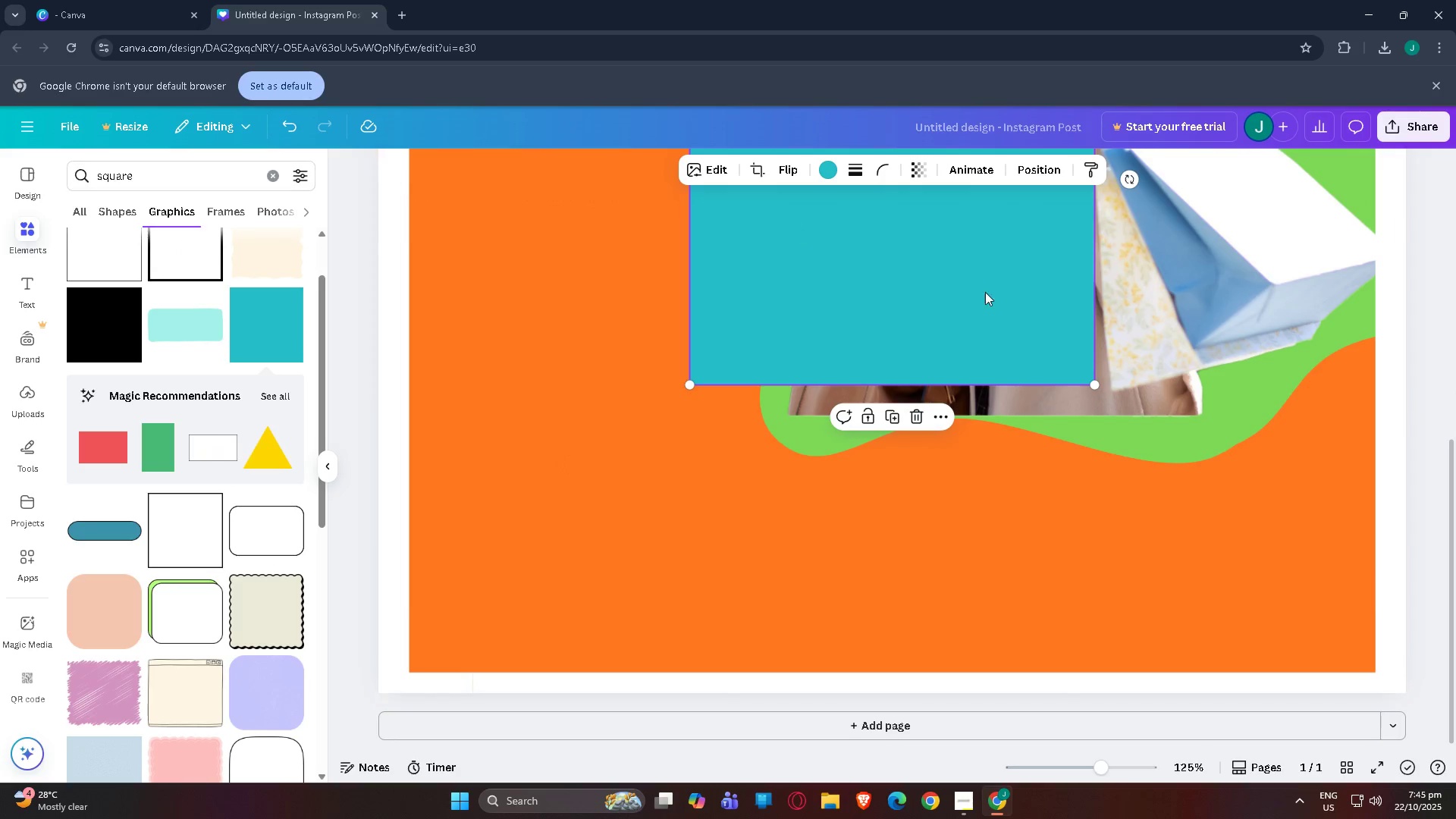 
left_click([962, 306])
 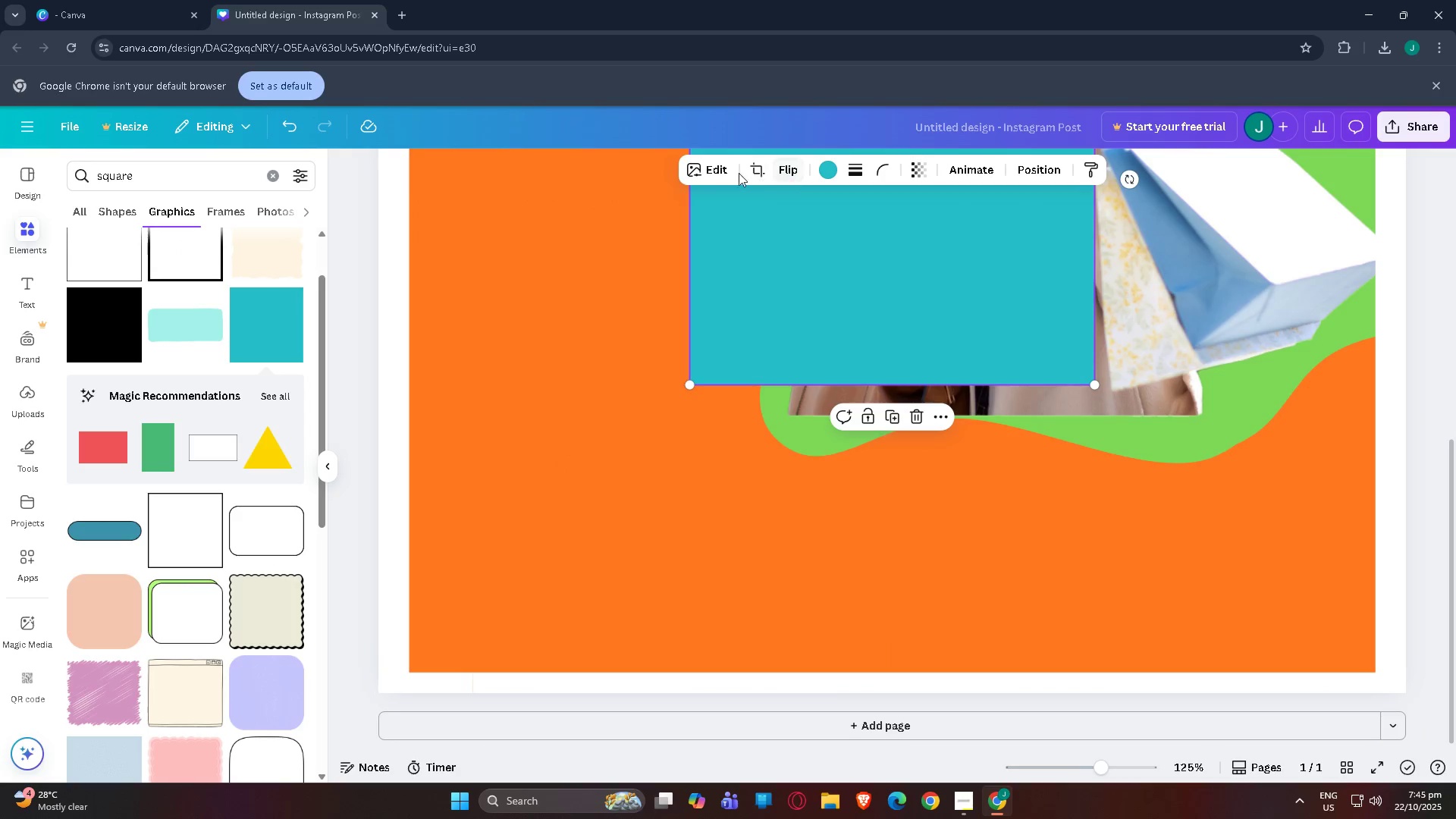 
type([Delete]orange)
key(Backspace)
type(e)
 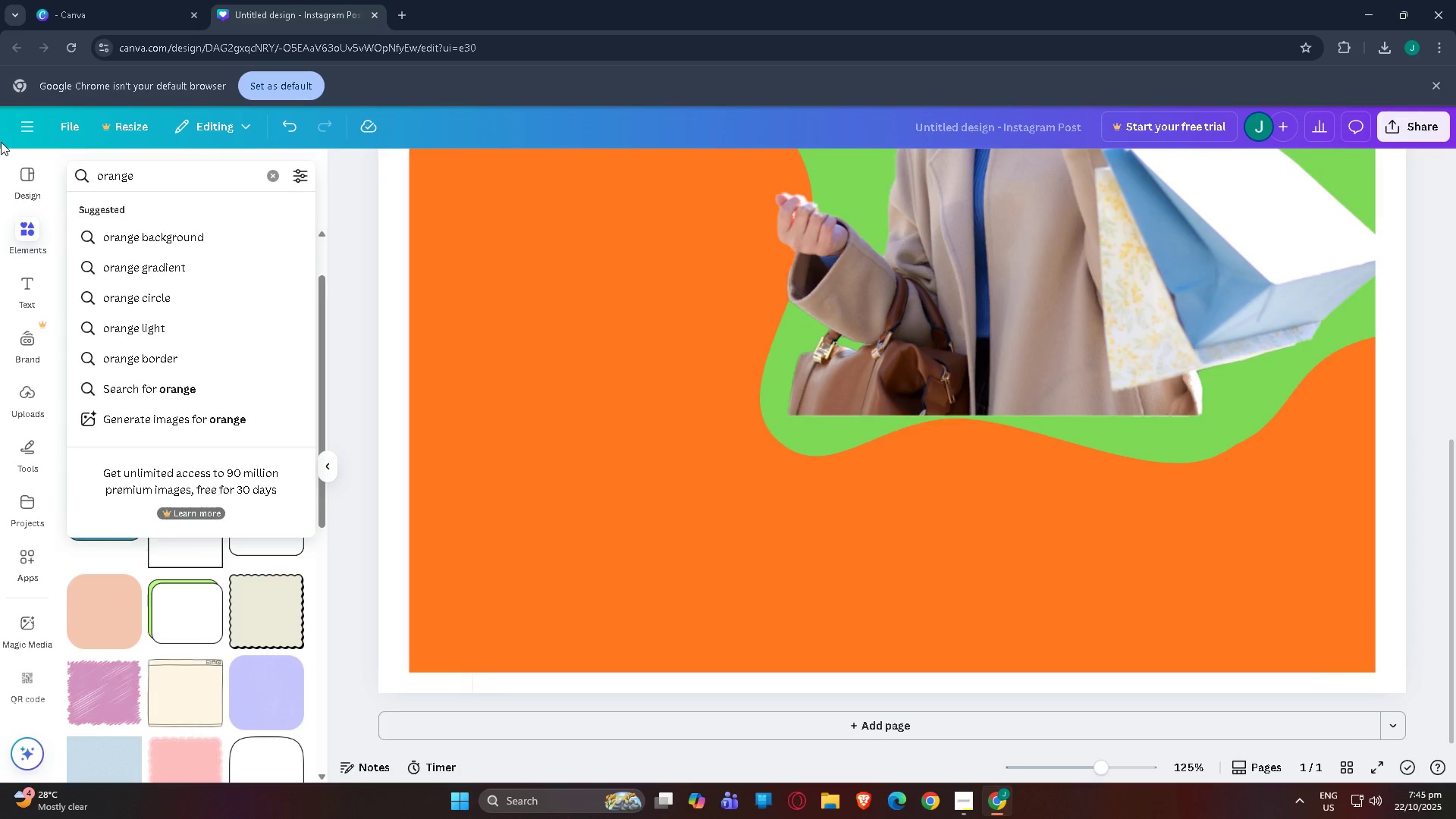 
left_click_drag(start_coordinate=[182, 187], to_coordinate=[0, 143])
 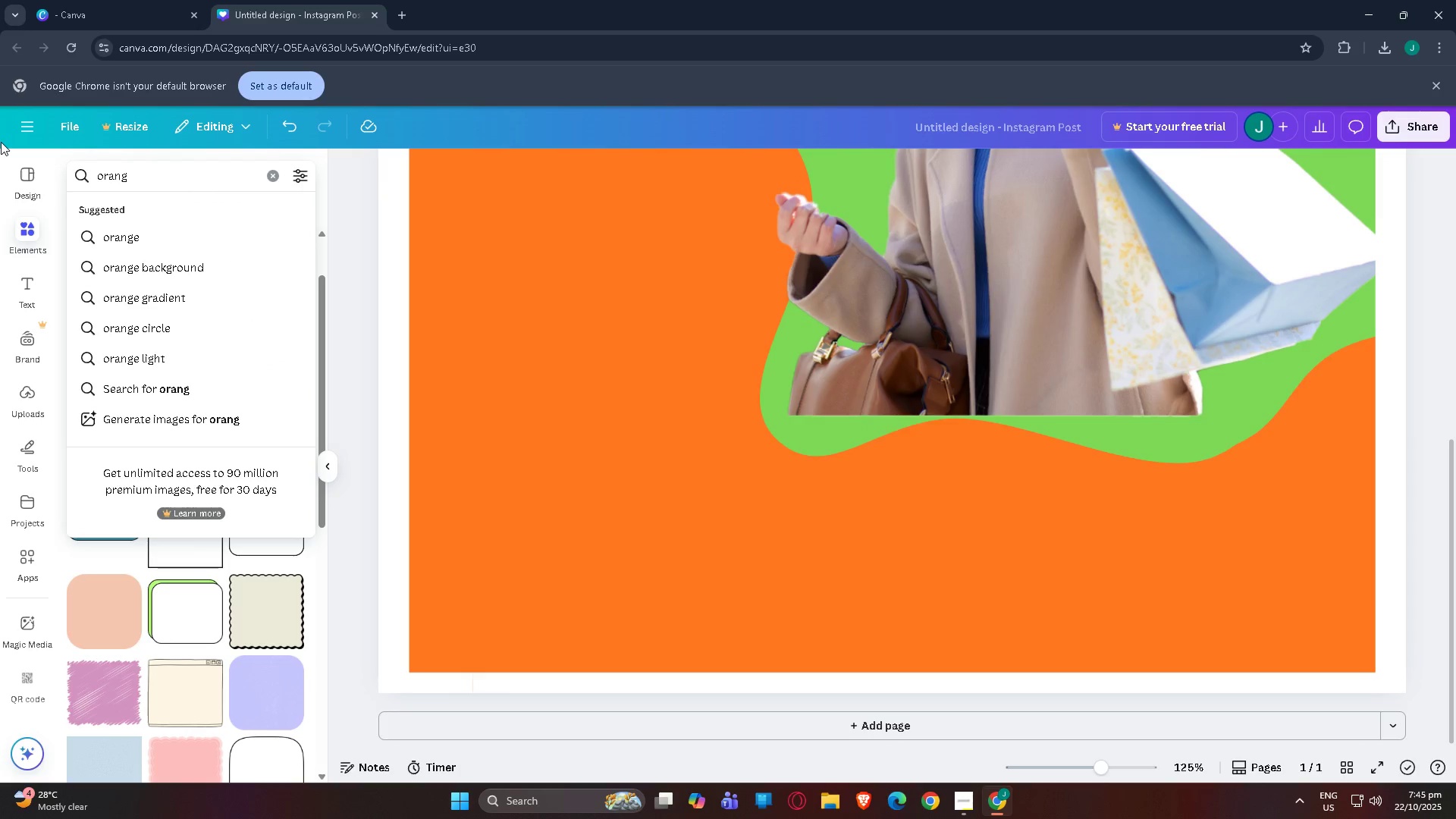 
key(Enter)
 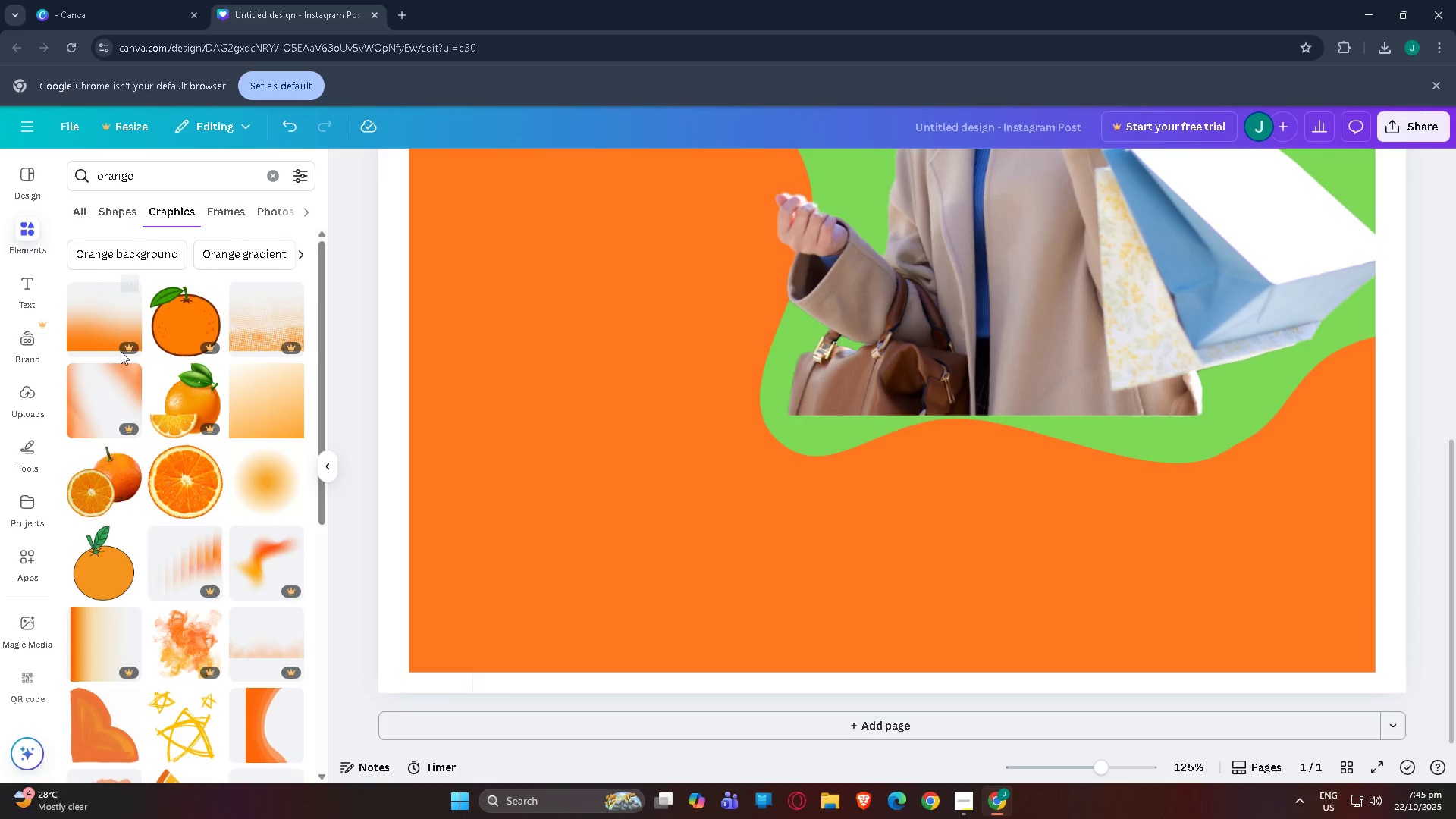 
scroll: coordinate [236, 455], scroll_direction: down, amount: 21.0
 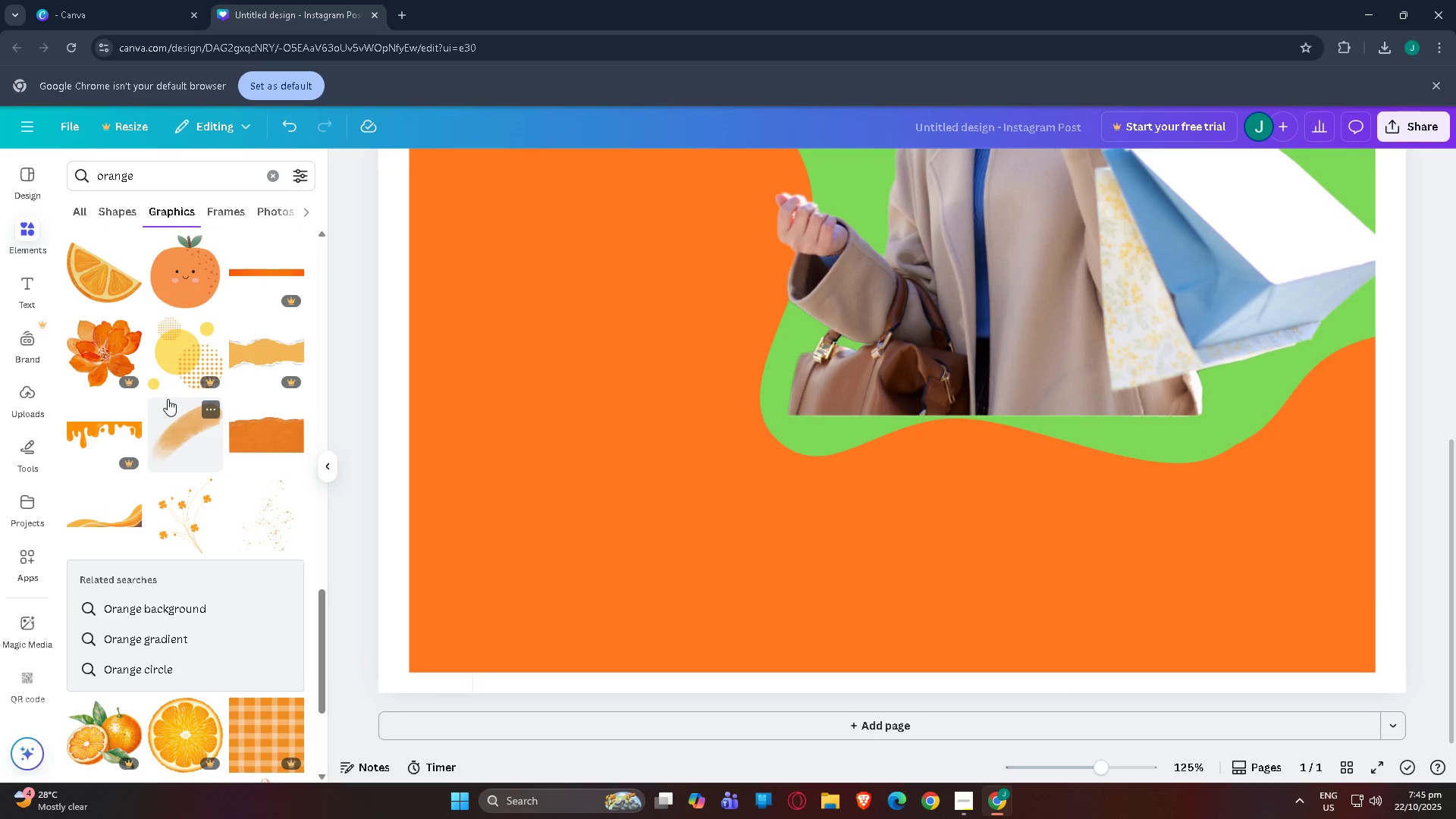 
wait(5.36)
 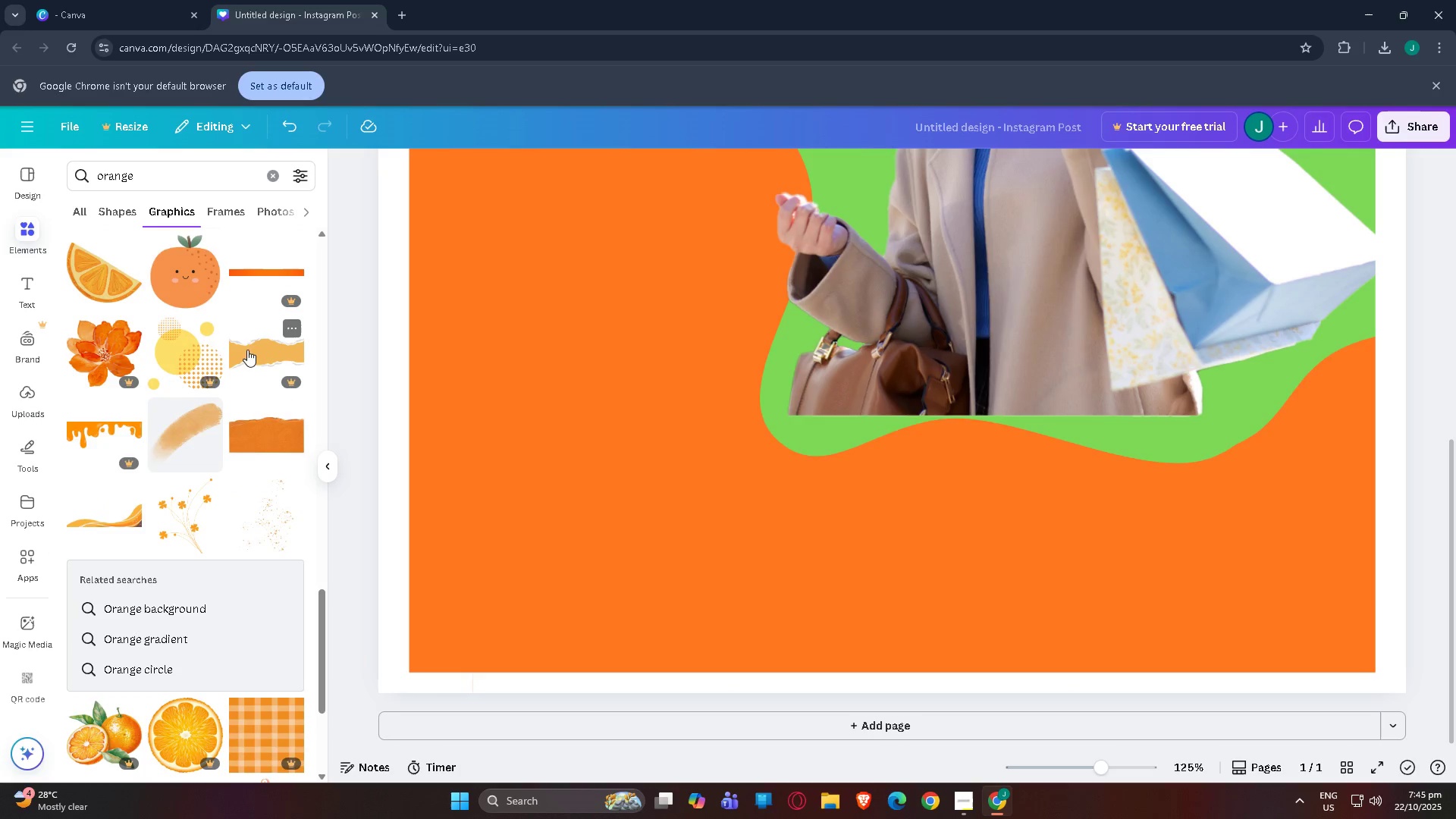 
scroll: coordinate [240, 508], scroll_direction: down, amount: 24.0
 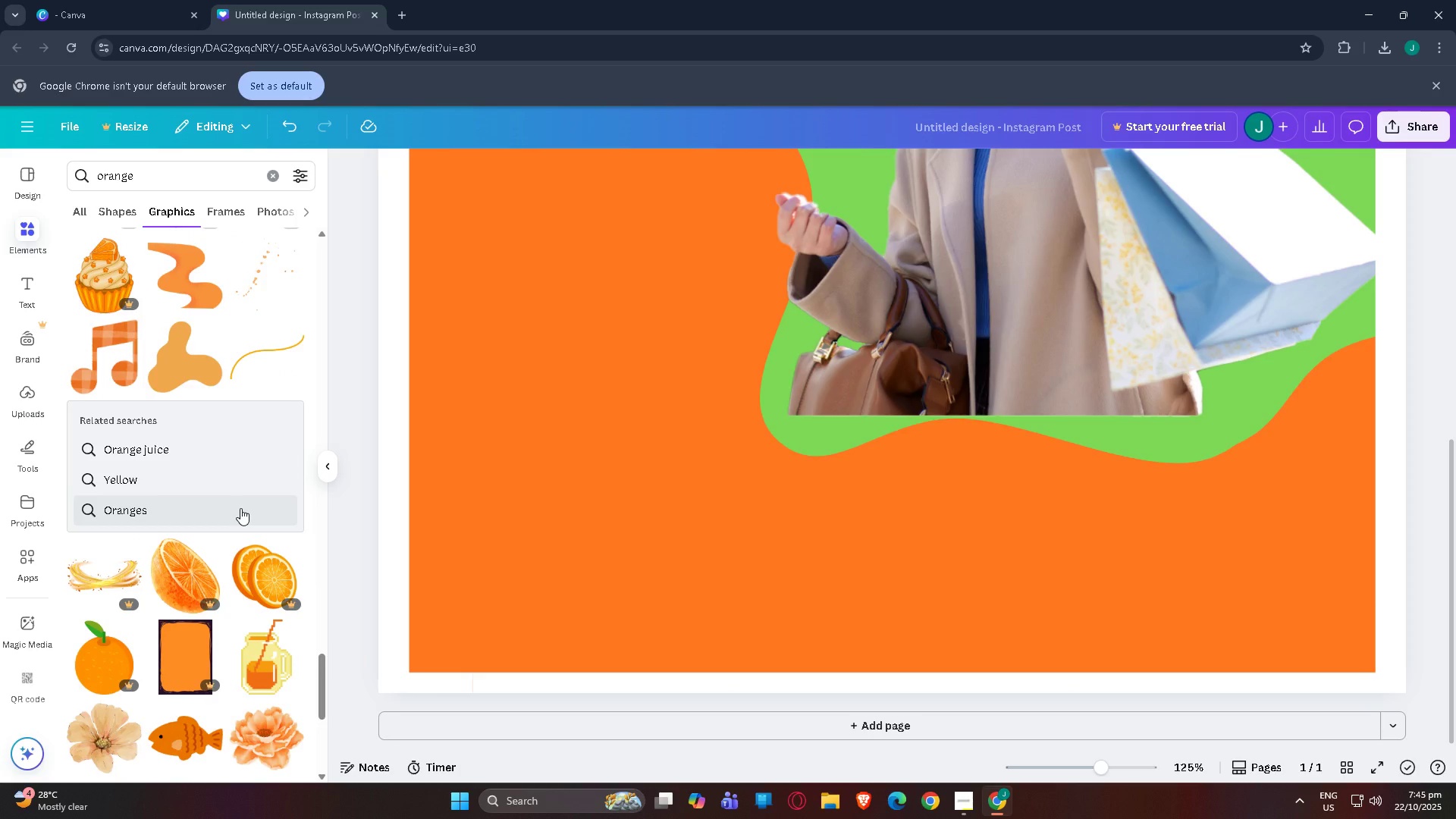 
scroll: coordinate [312, 416], scroll_direction: up, amount: 5.0
 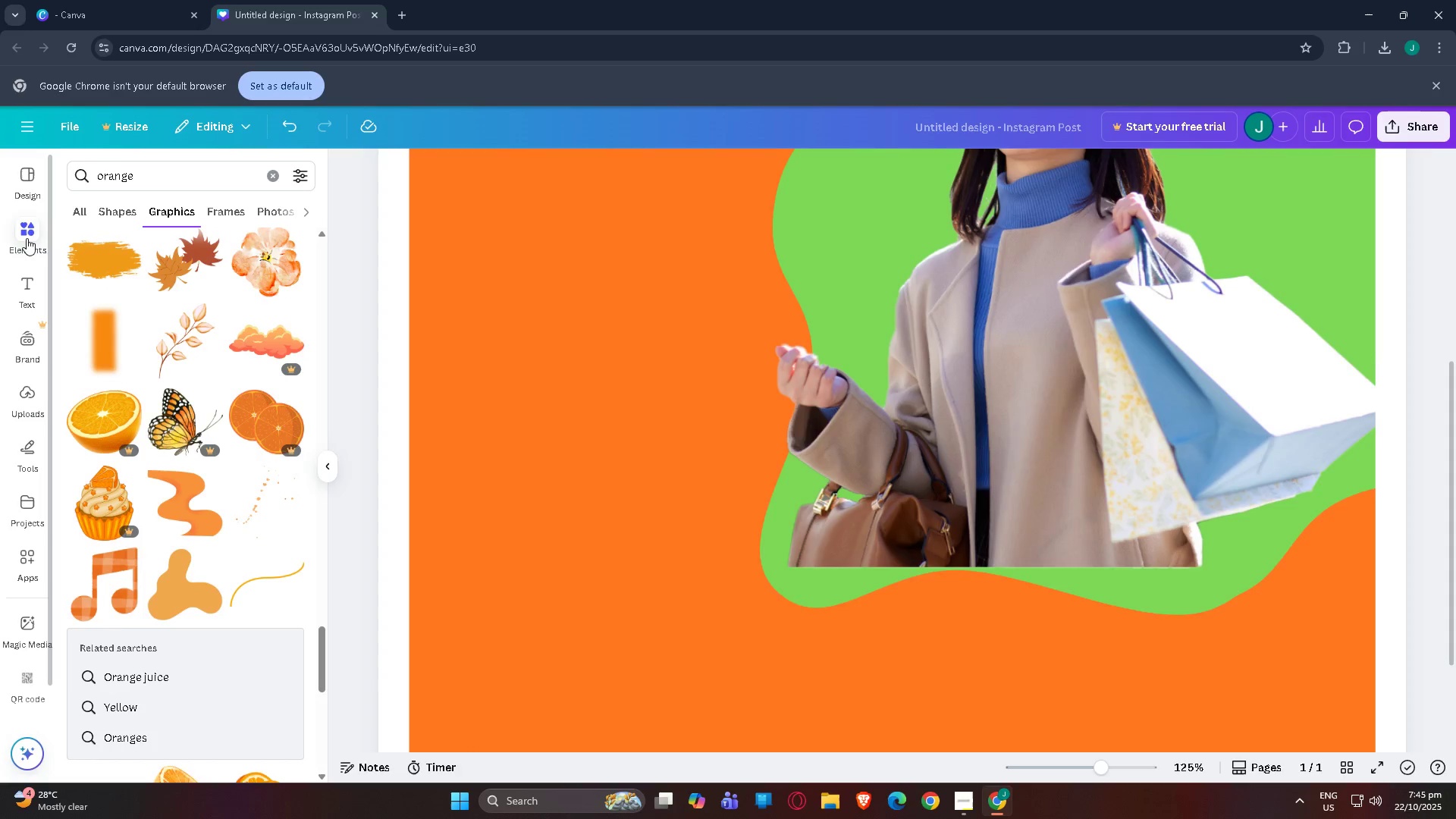 
left_click([26, 236])
 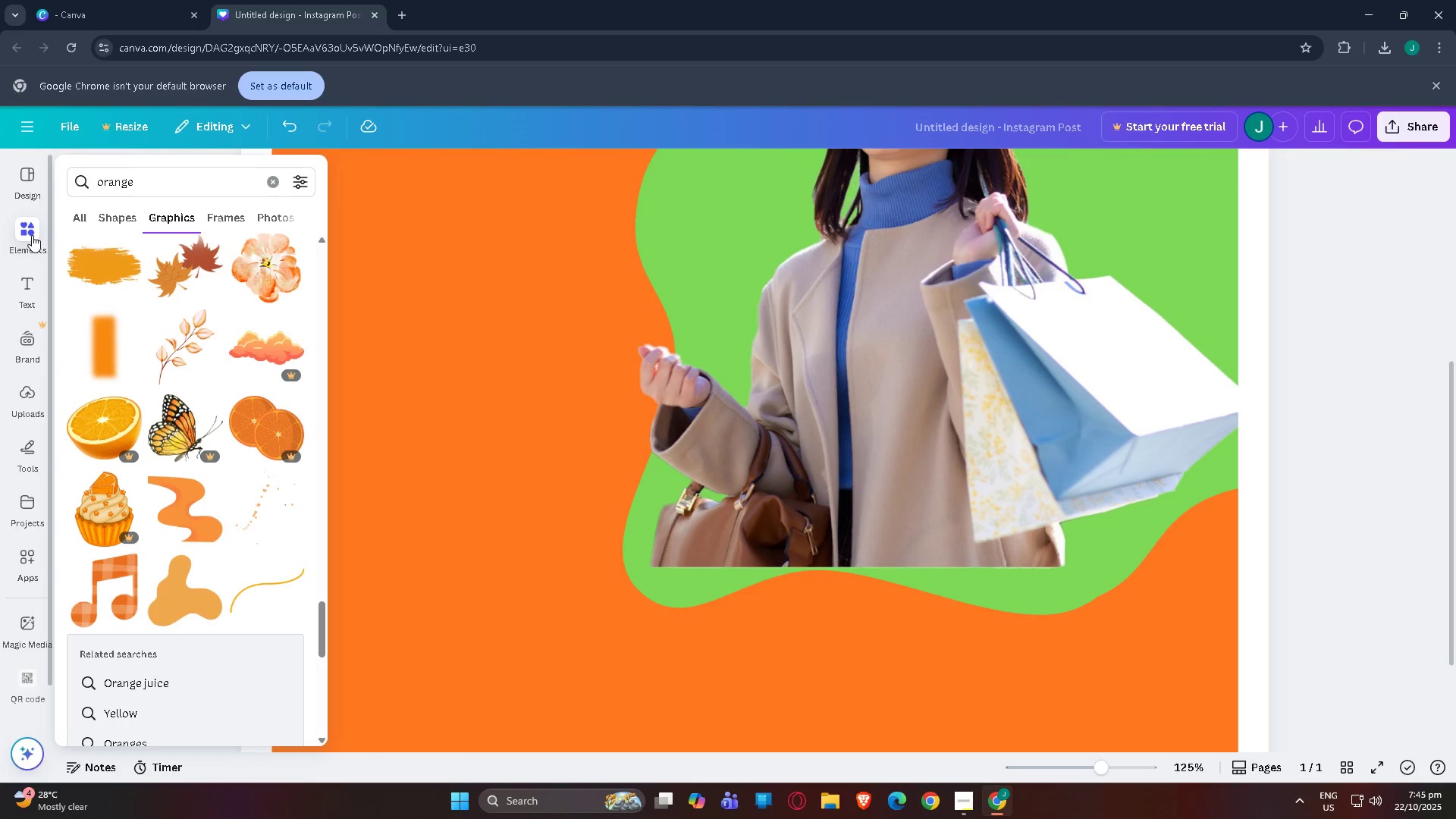 
left_click([31, 235])
 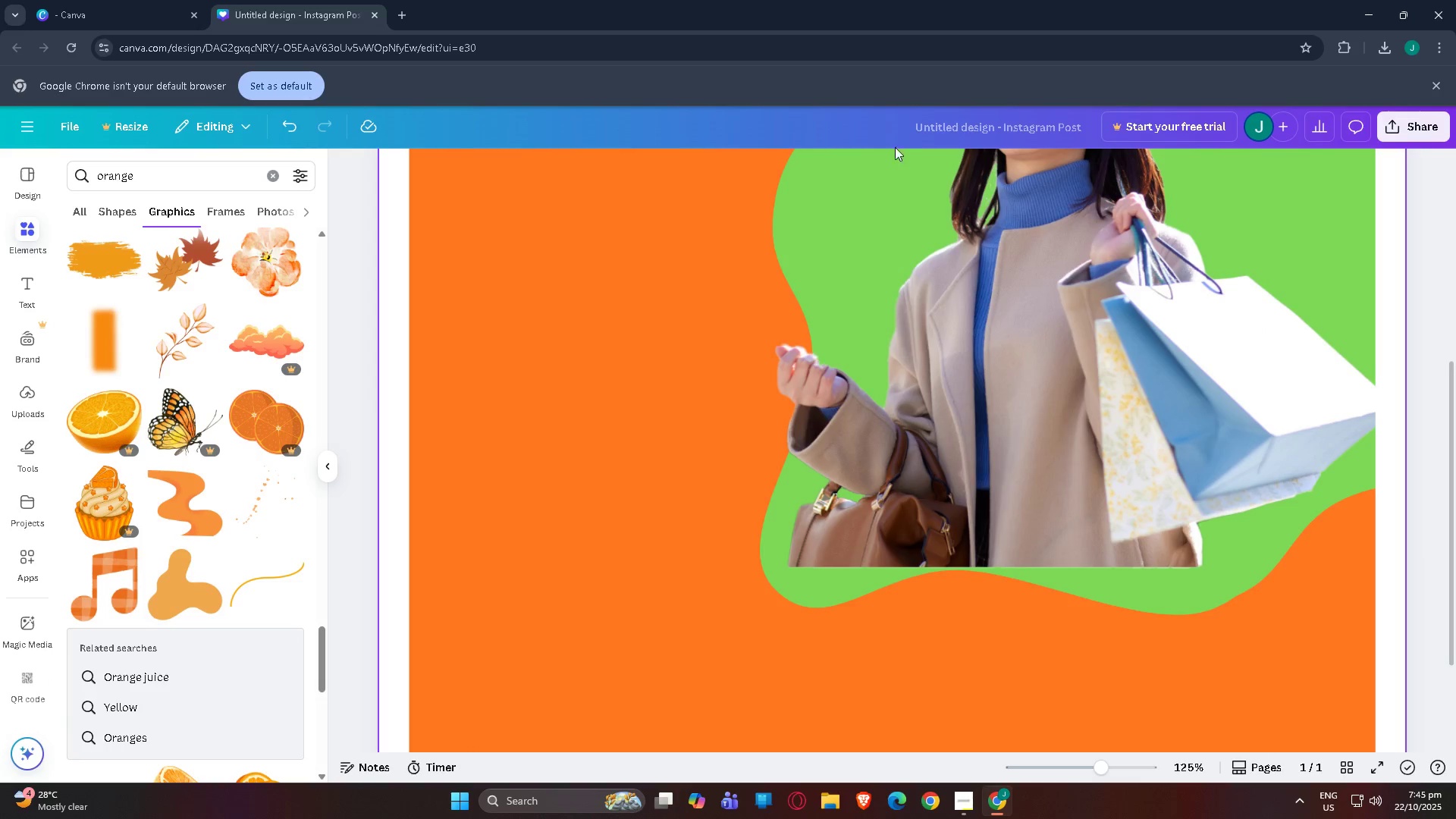 
left_click([441, 211])
 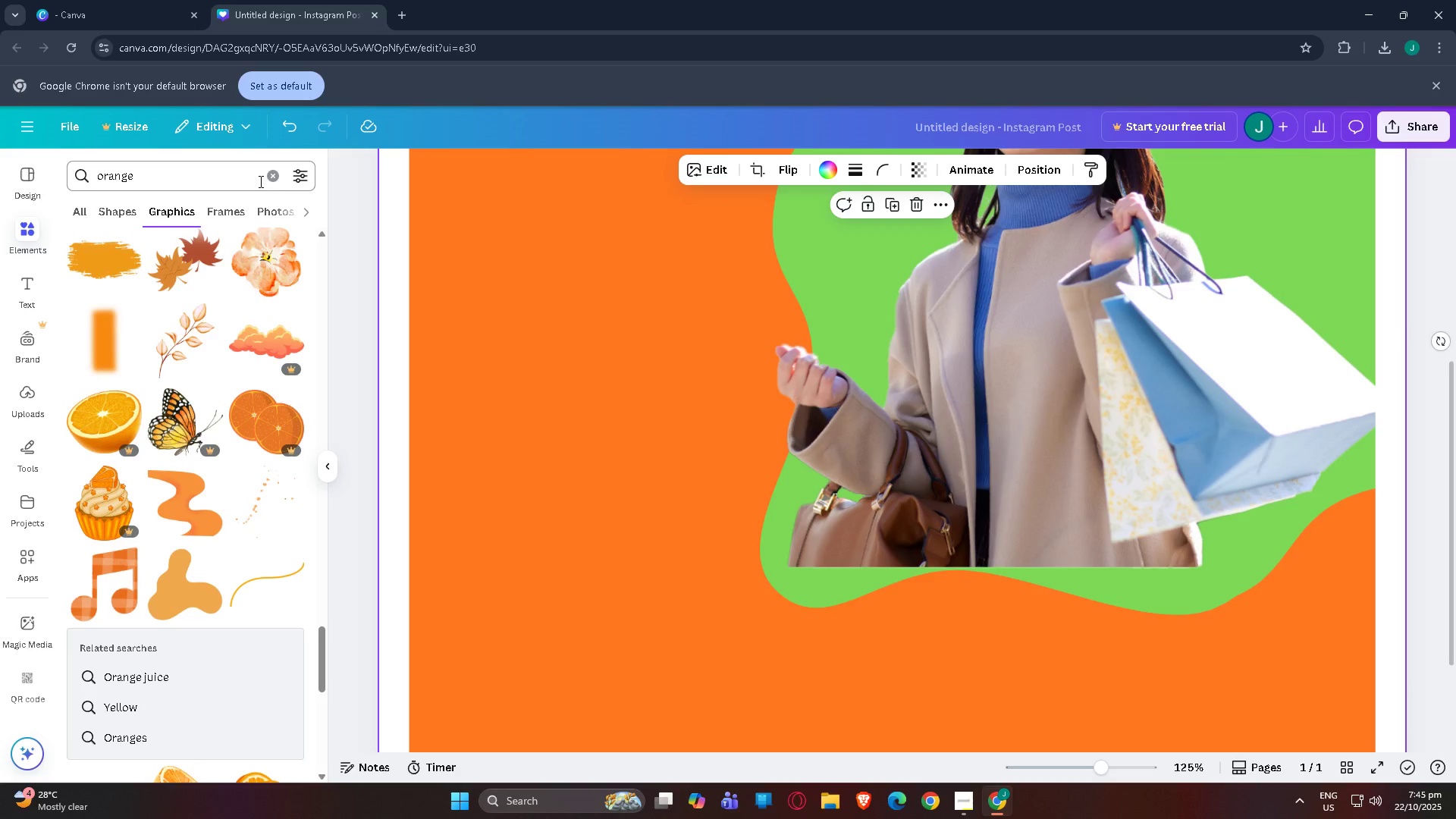 
left_click([268, 179])